 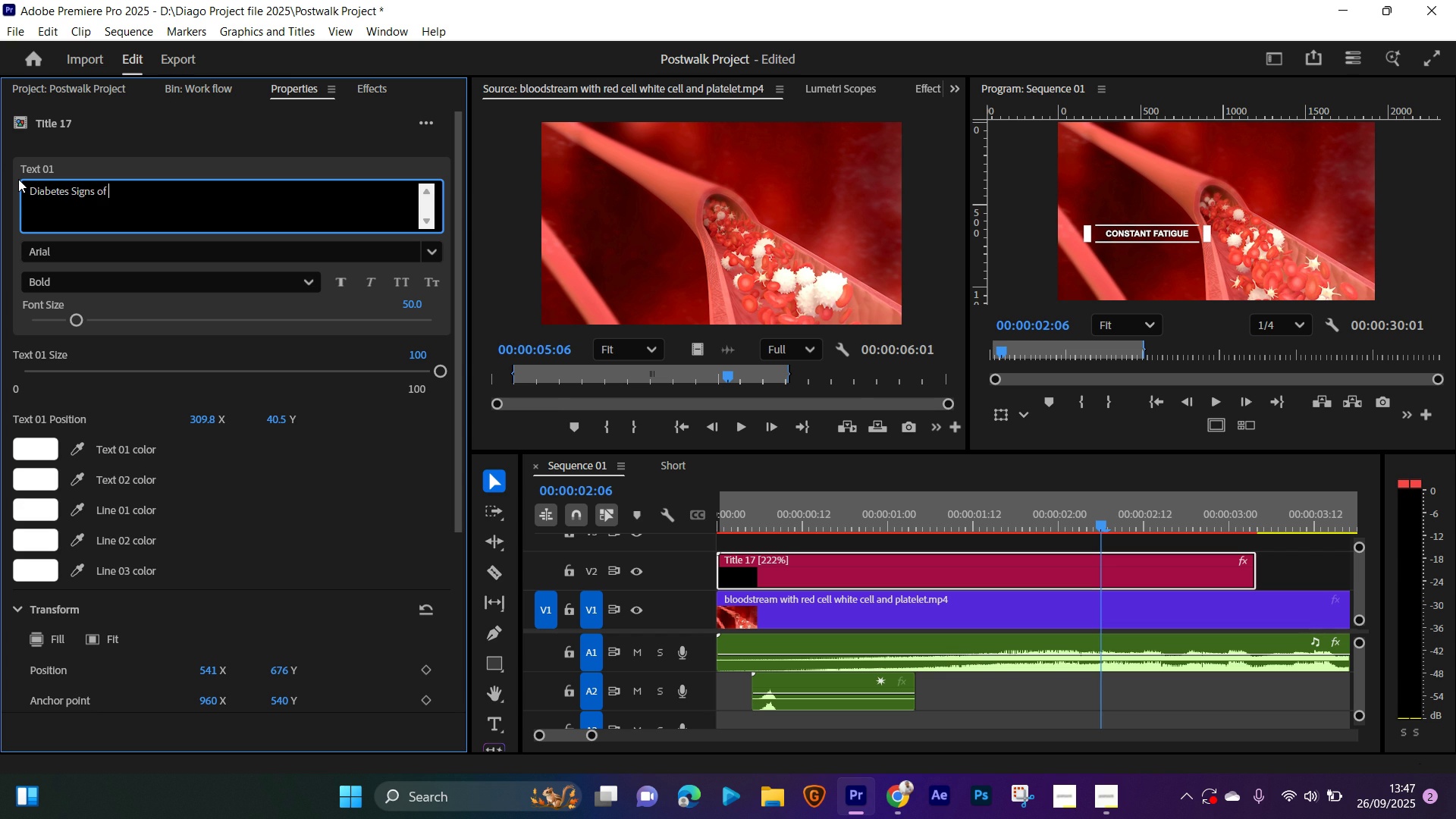 
key(Backspace)
 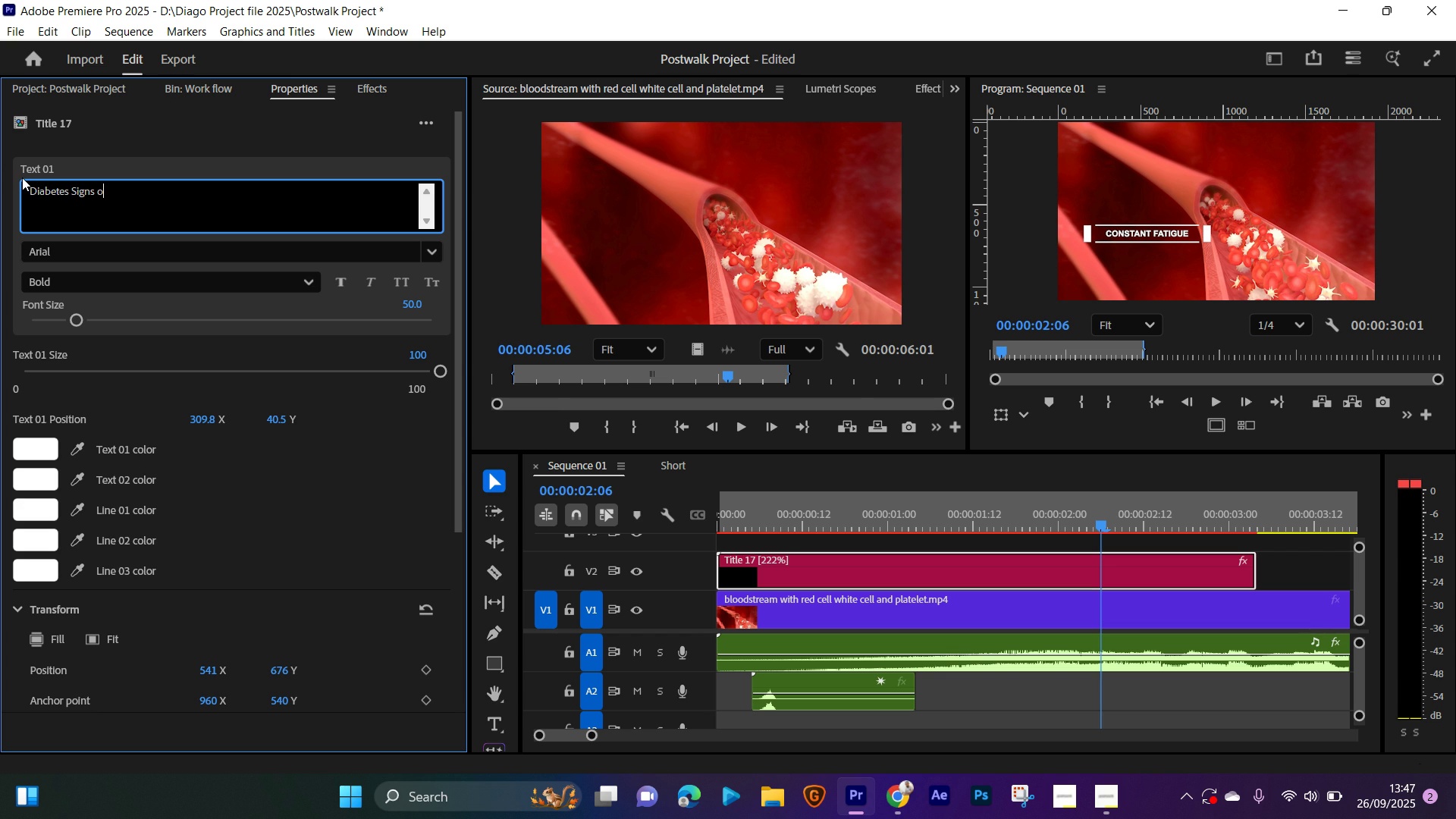 
key(Backspace)
 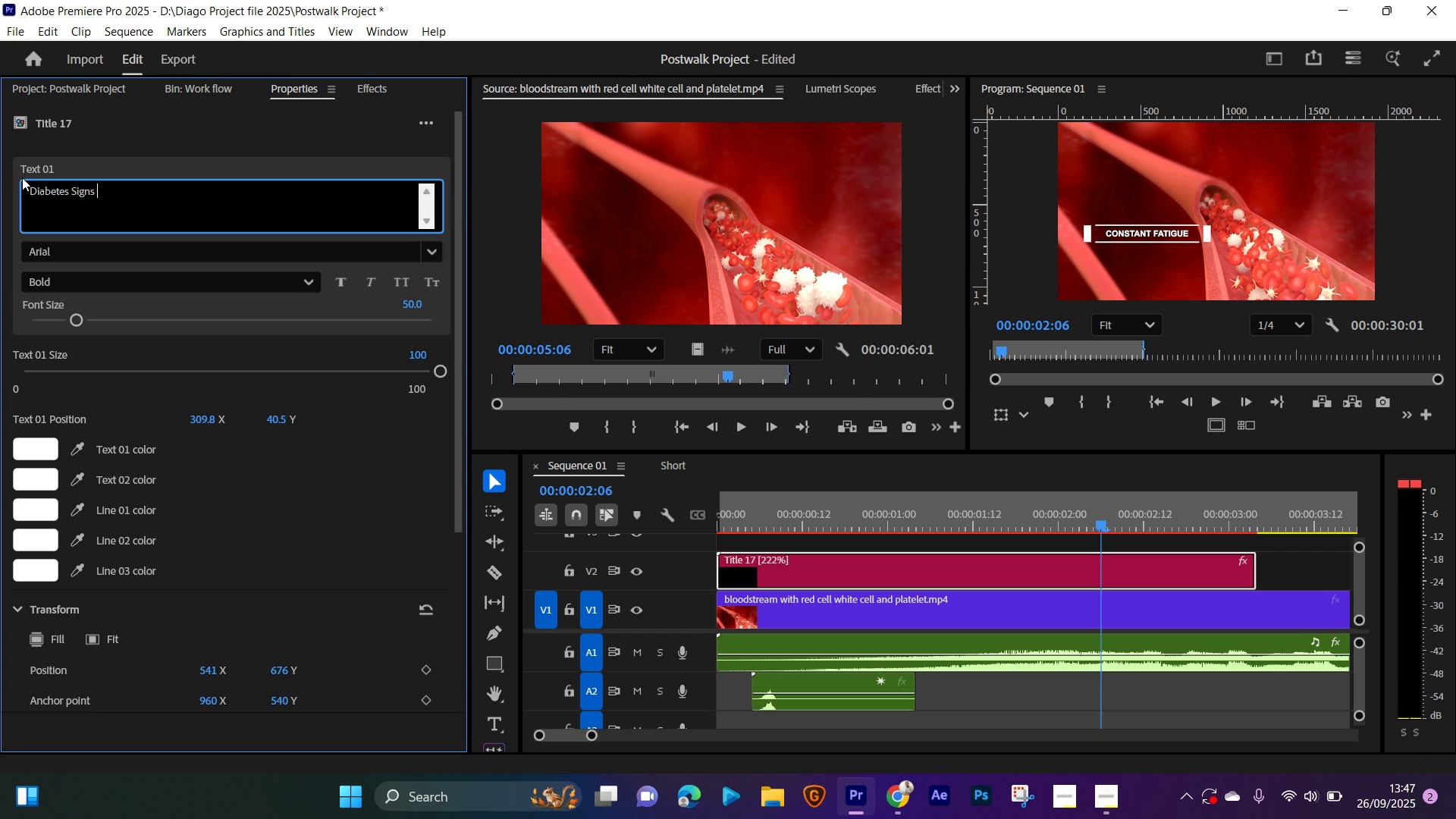 
key(Backspace)
 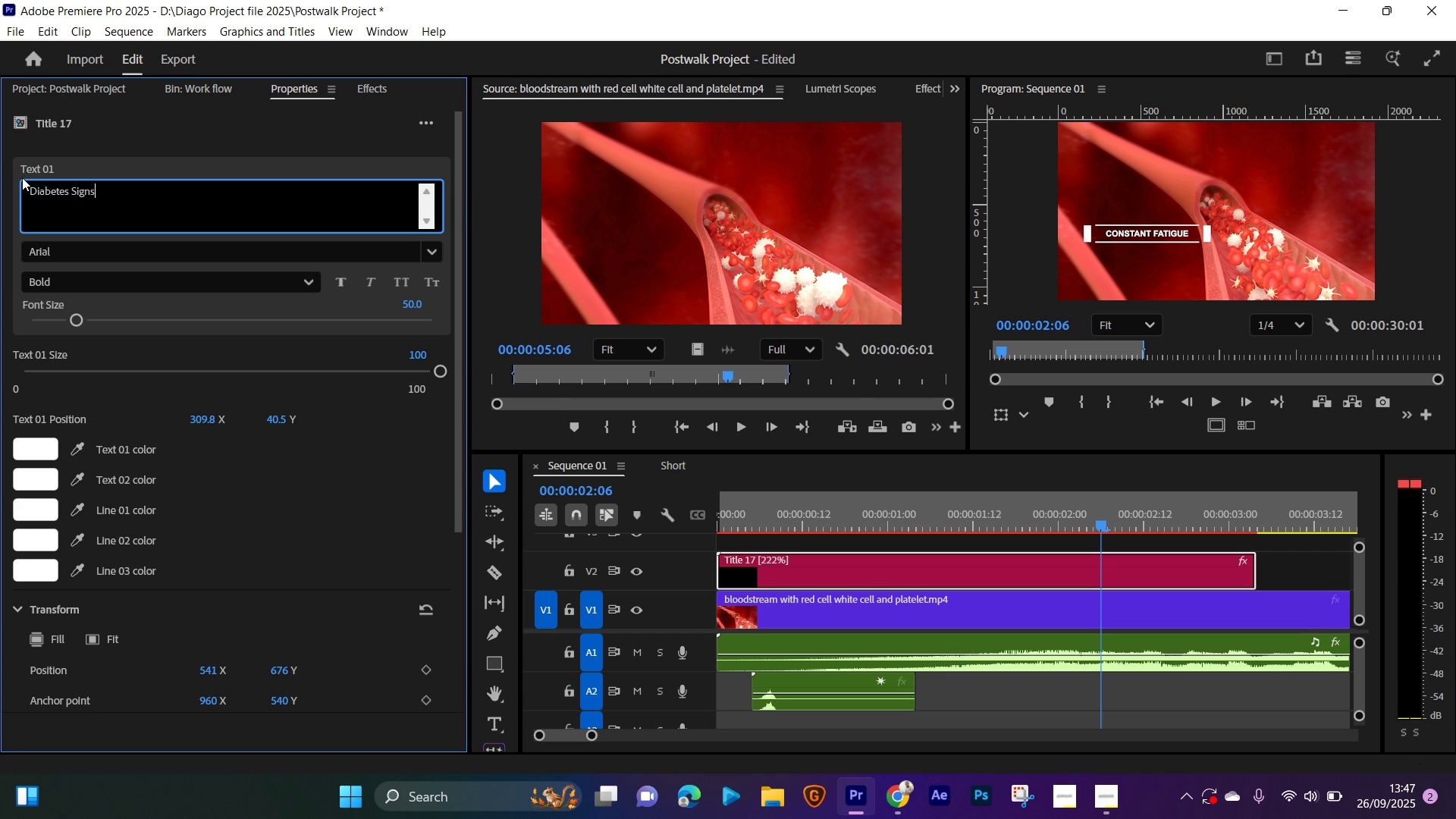 
key(Backspace)
 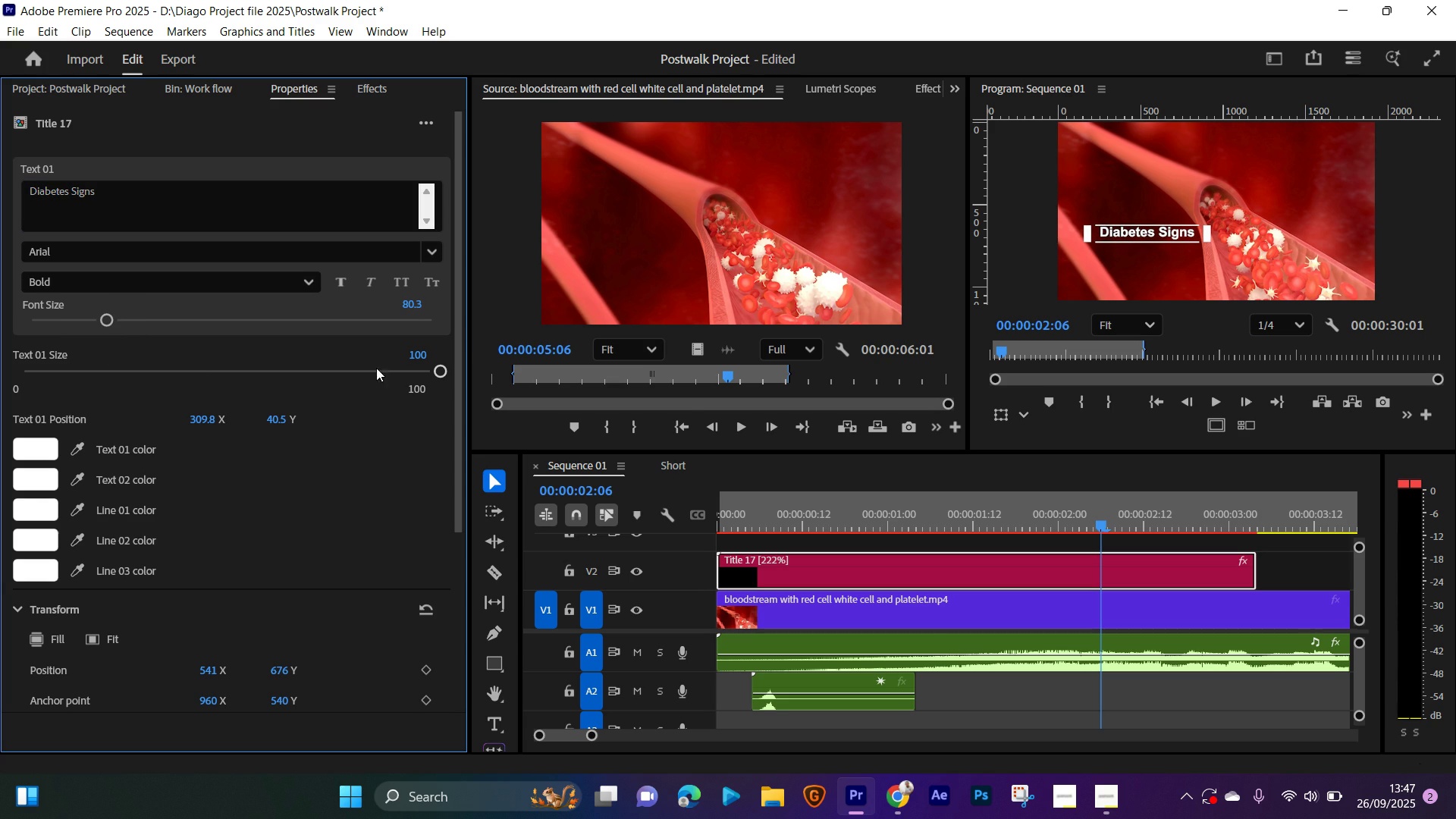 
wait(14.09)
 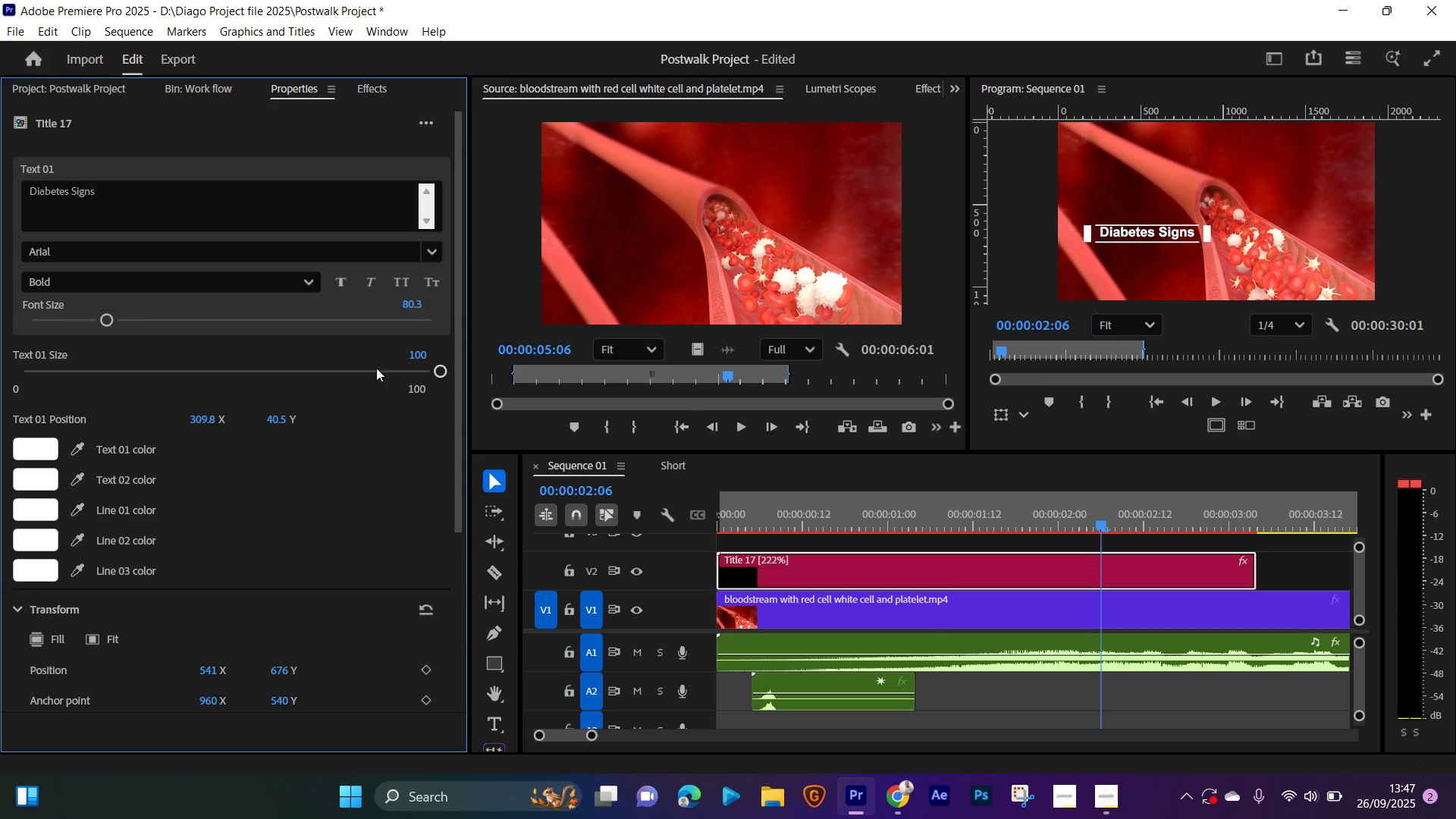 
key(Space)
 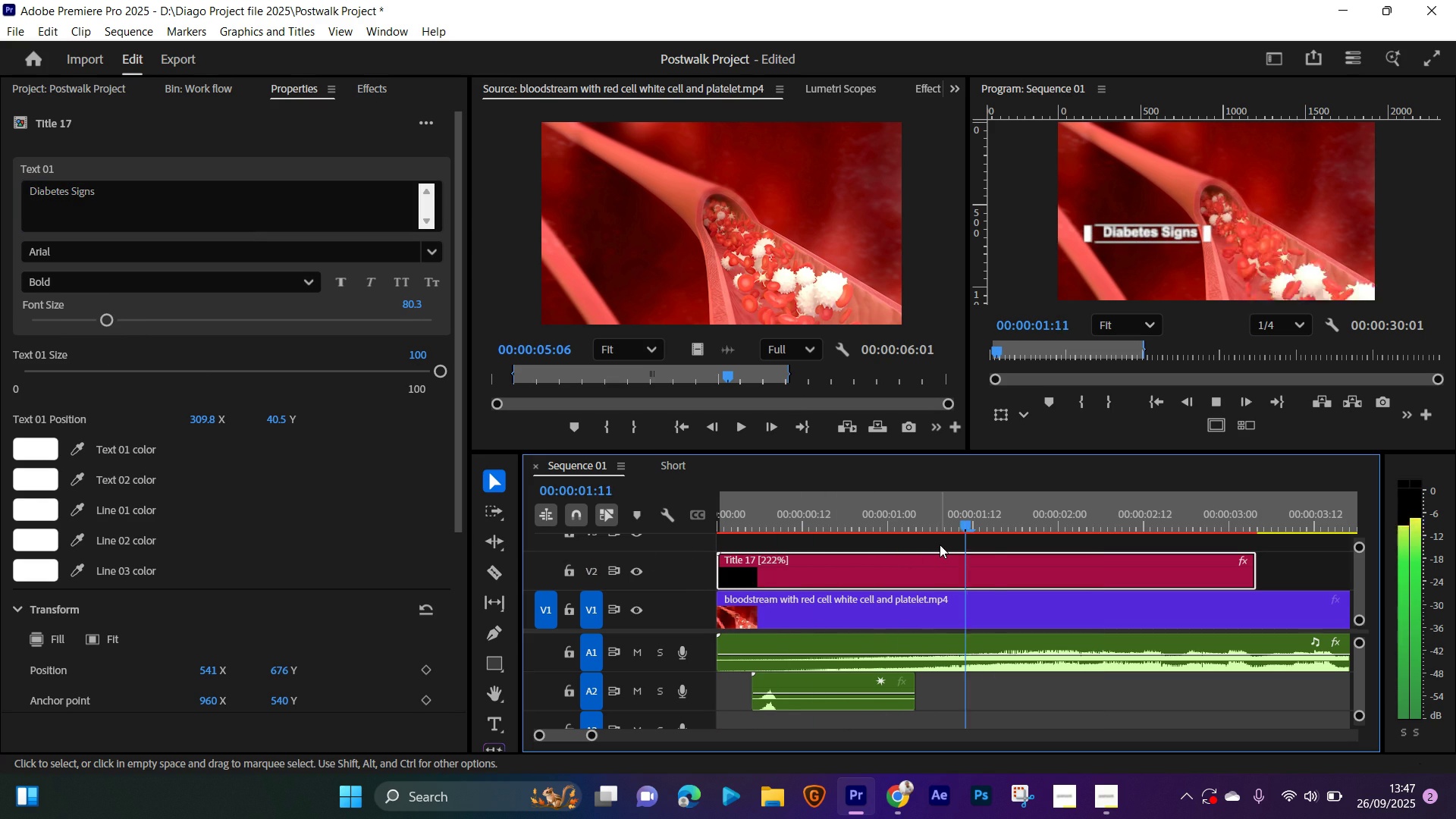 
key(Space)
 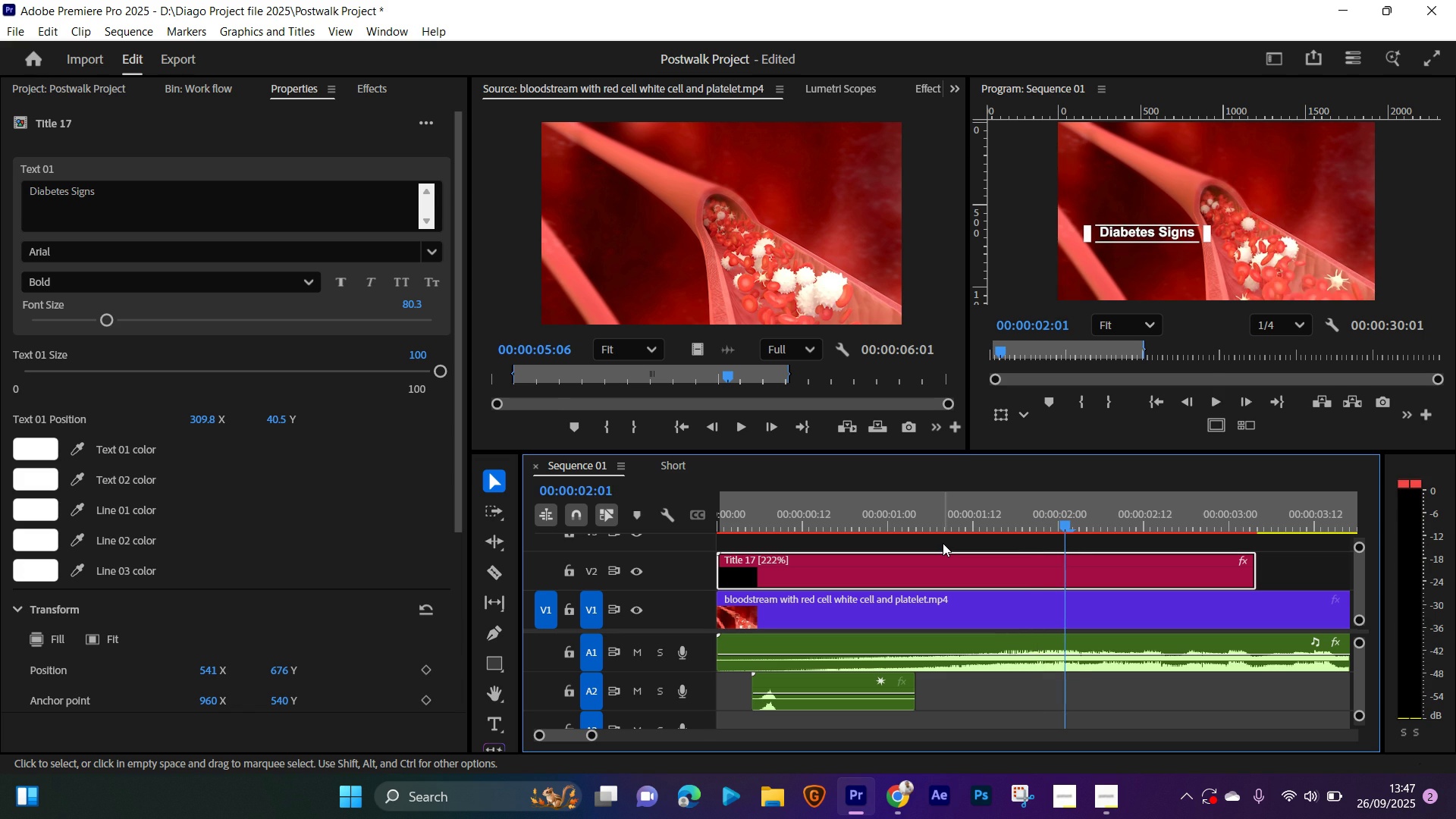 
key(Space)
 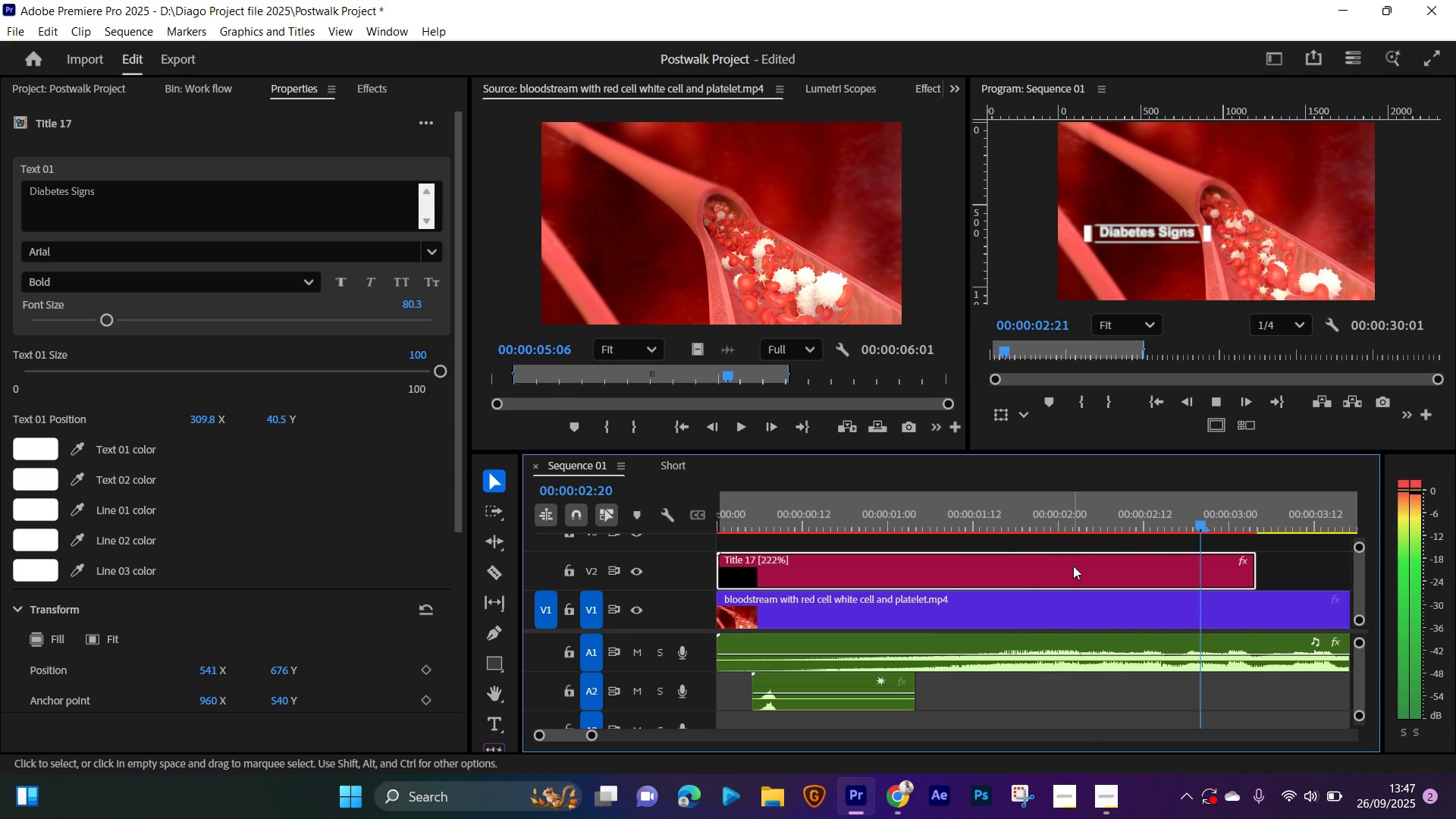 
key(Space)
 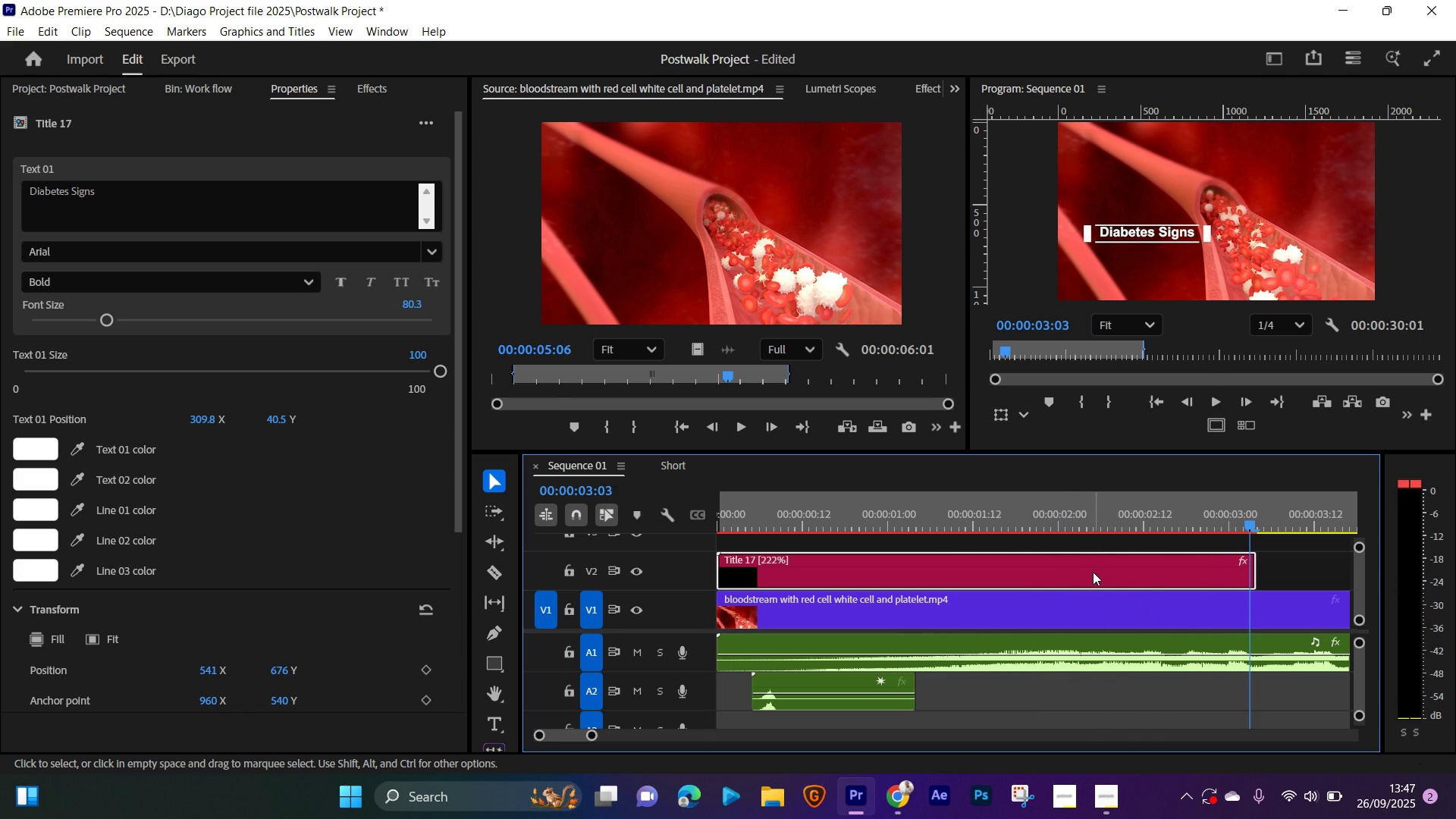 
key(Space)
 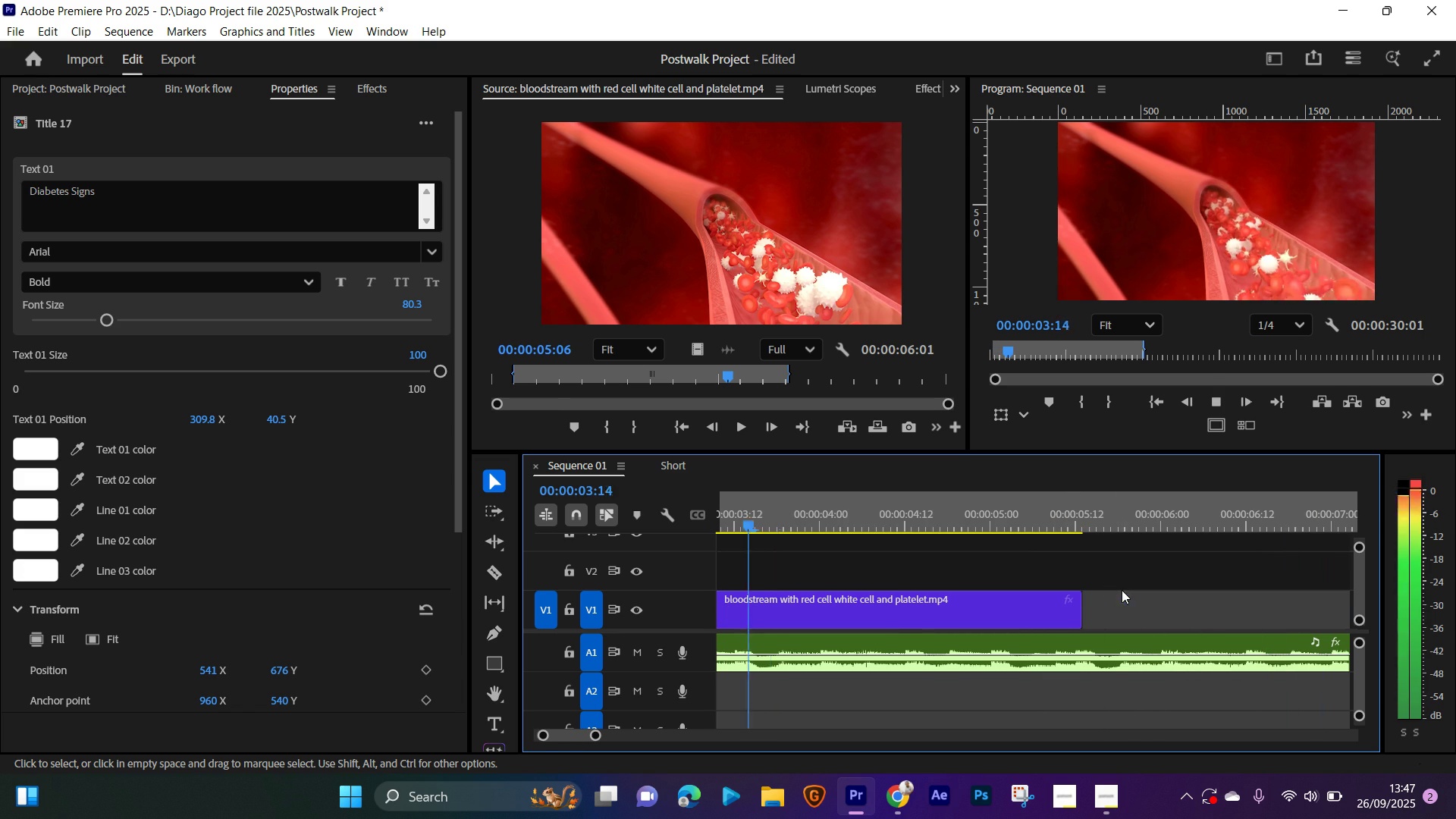 
key(Space)
 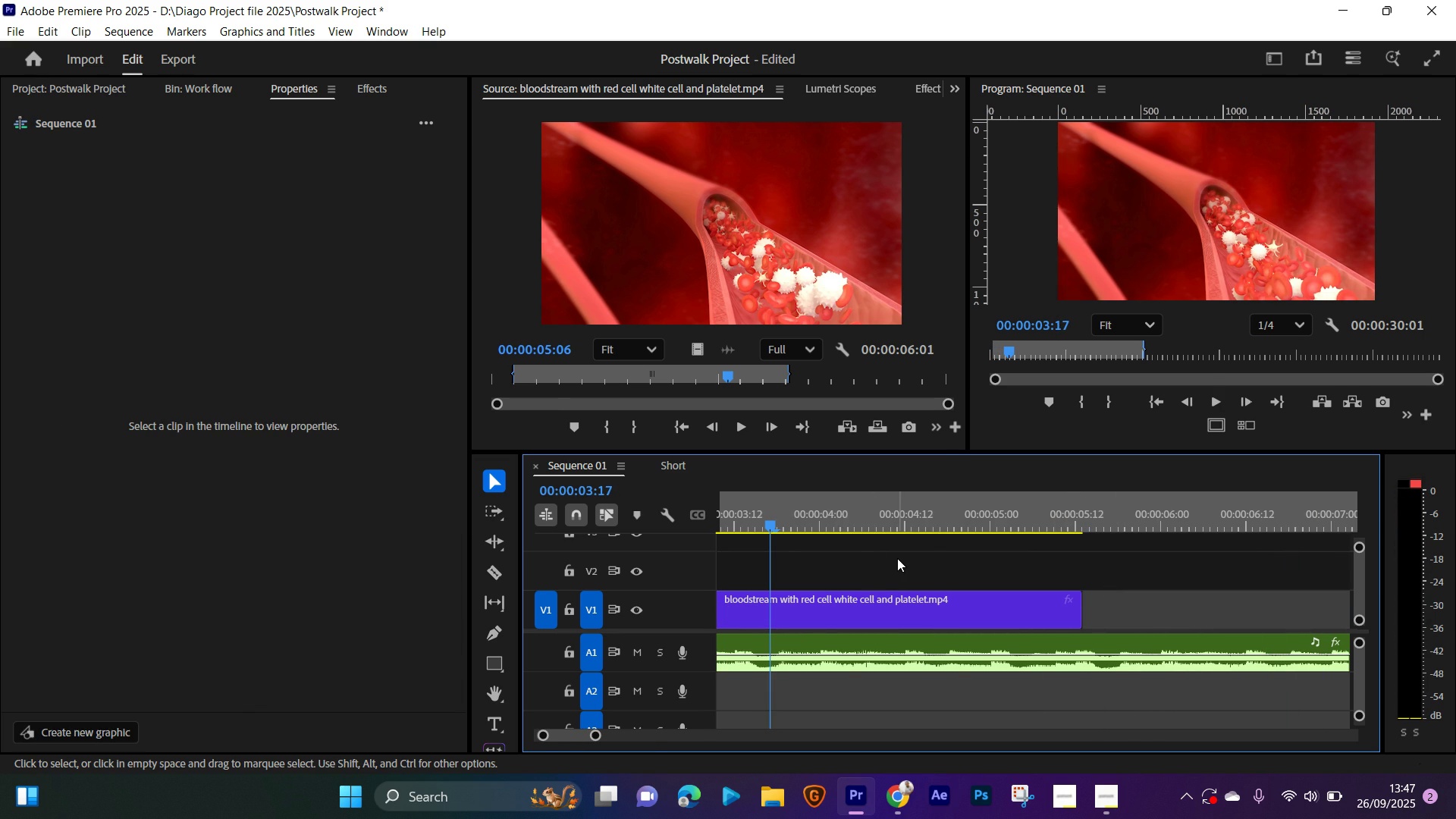 
key(Minus)
 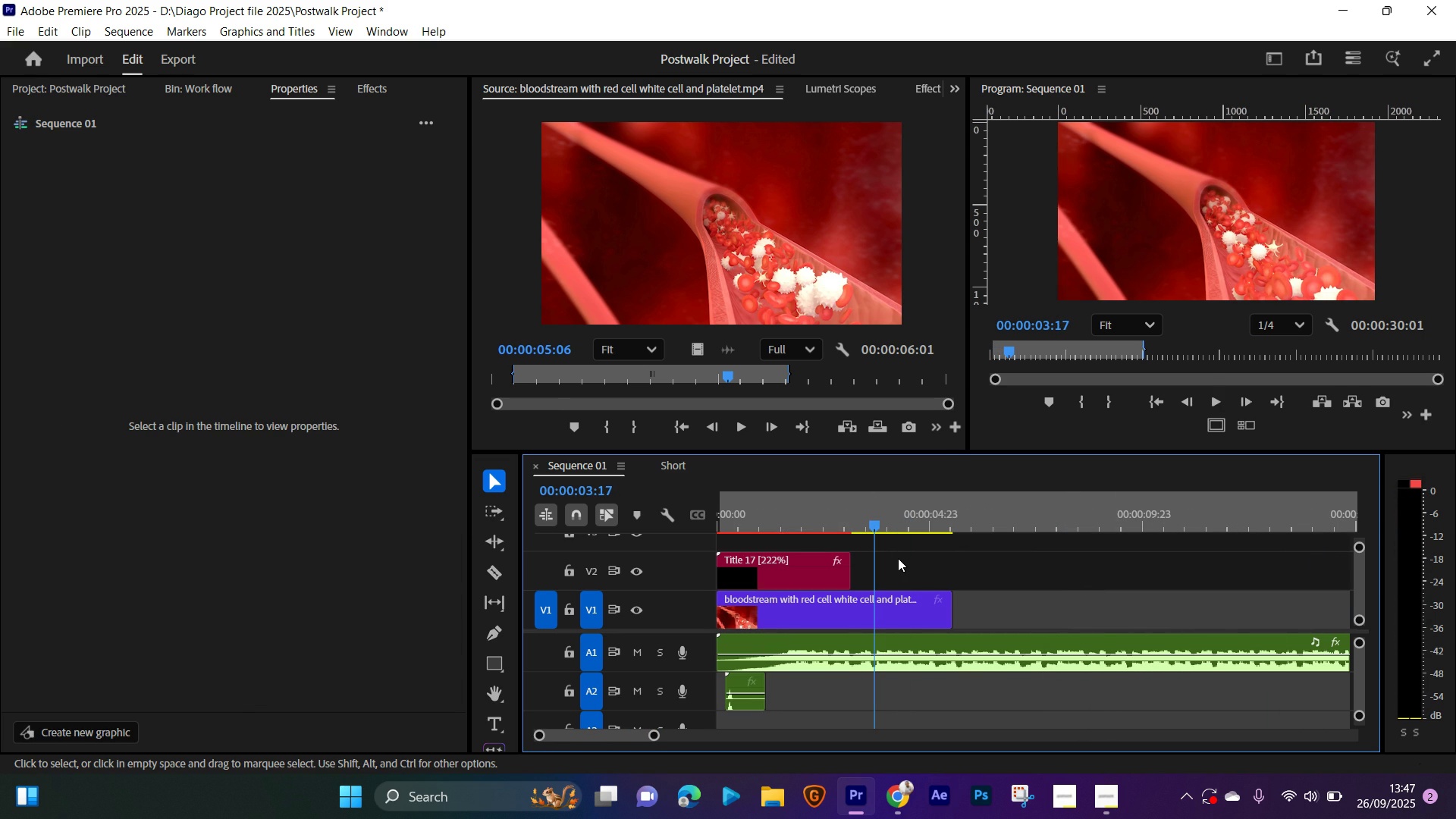 
key(Minus)
 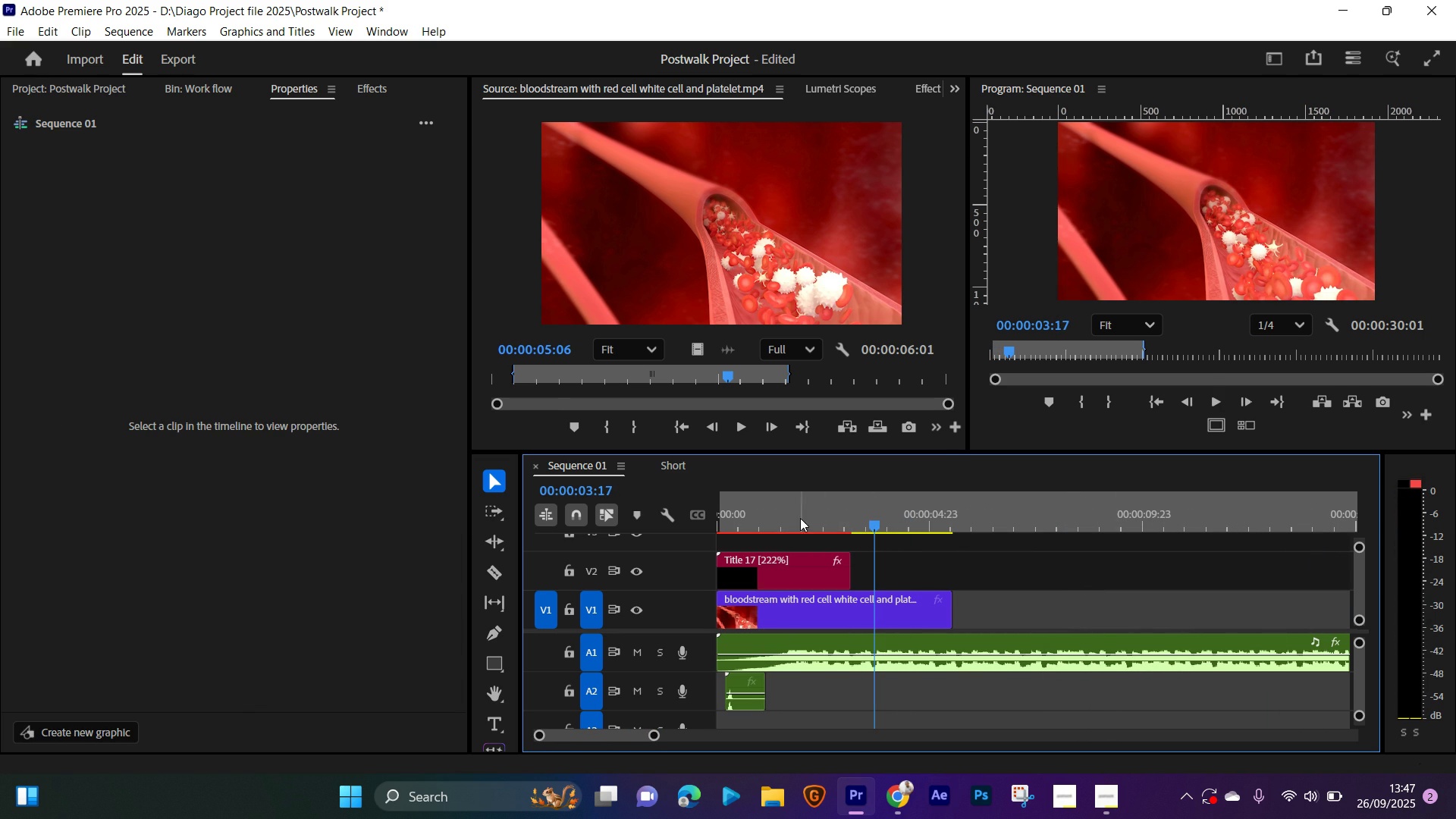 
left_click([799, 516])
 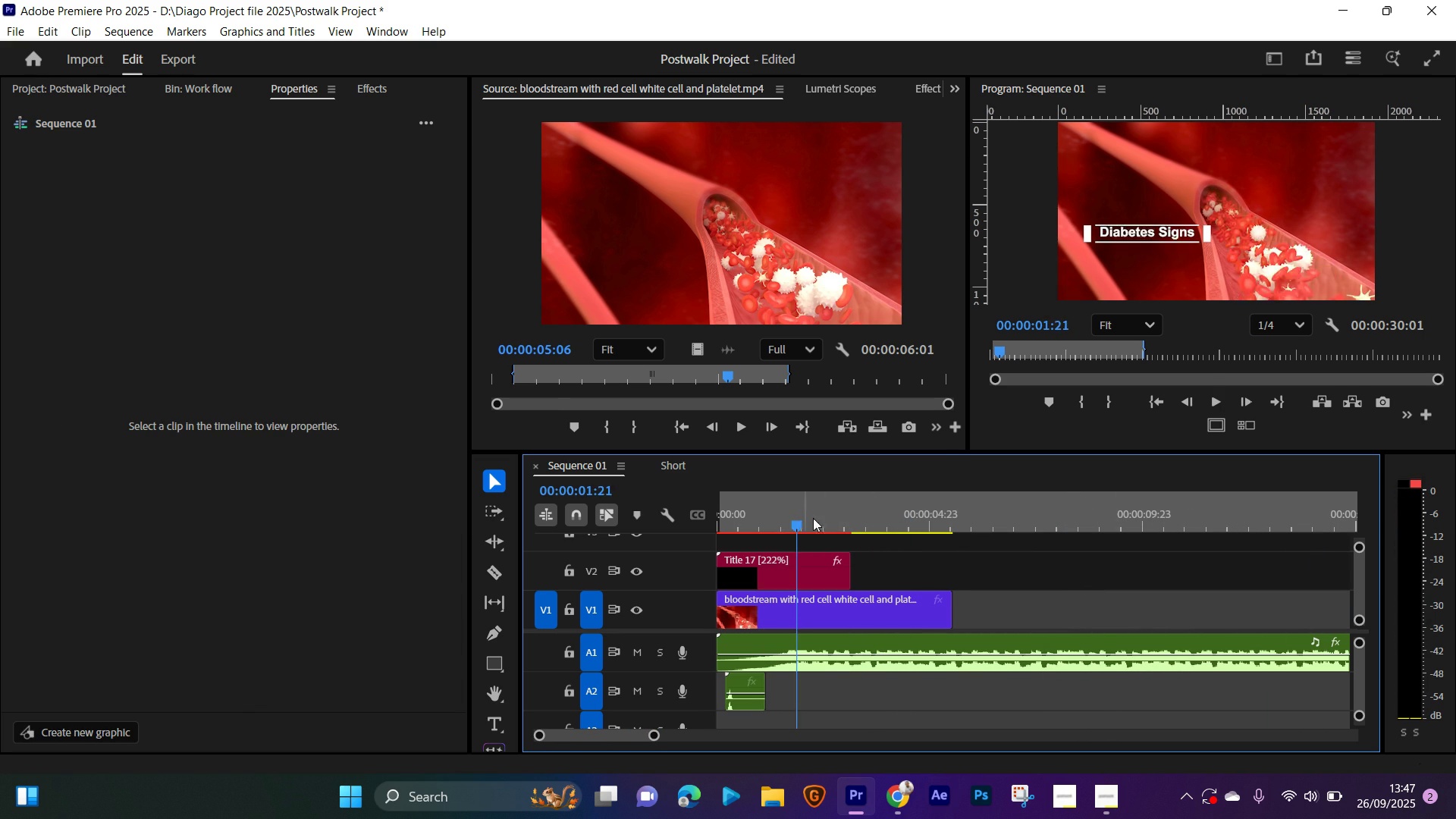 
key(Space)
 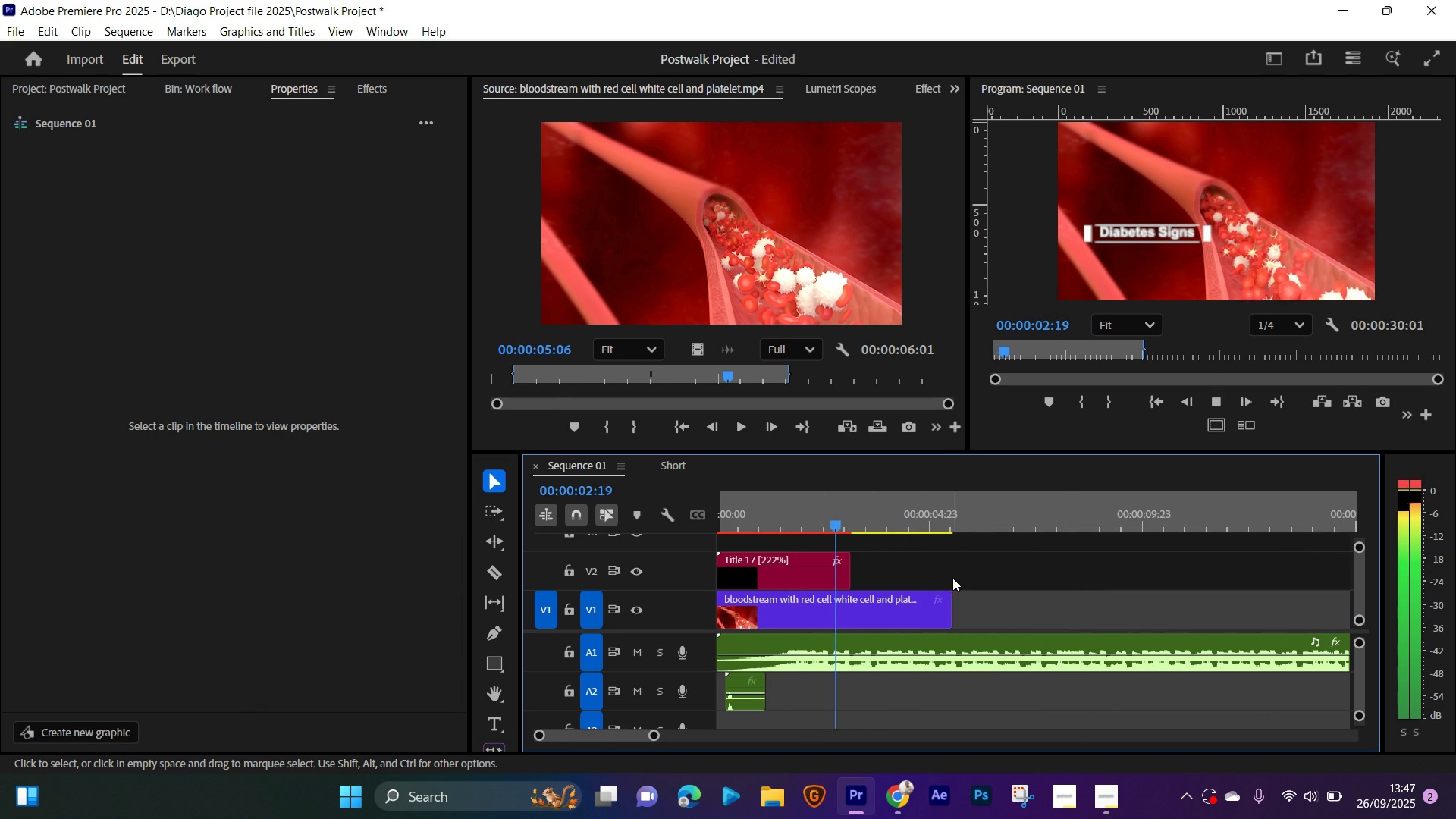 
key(Space)
 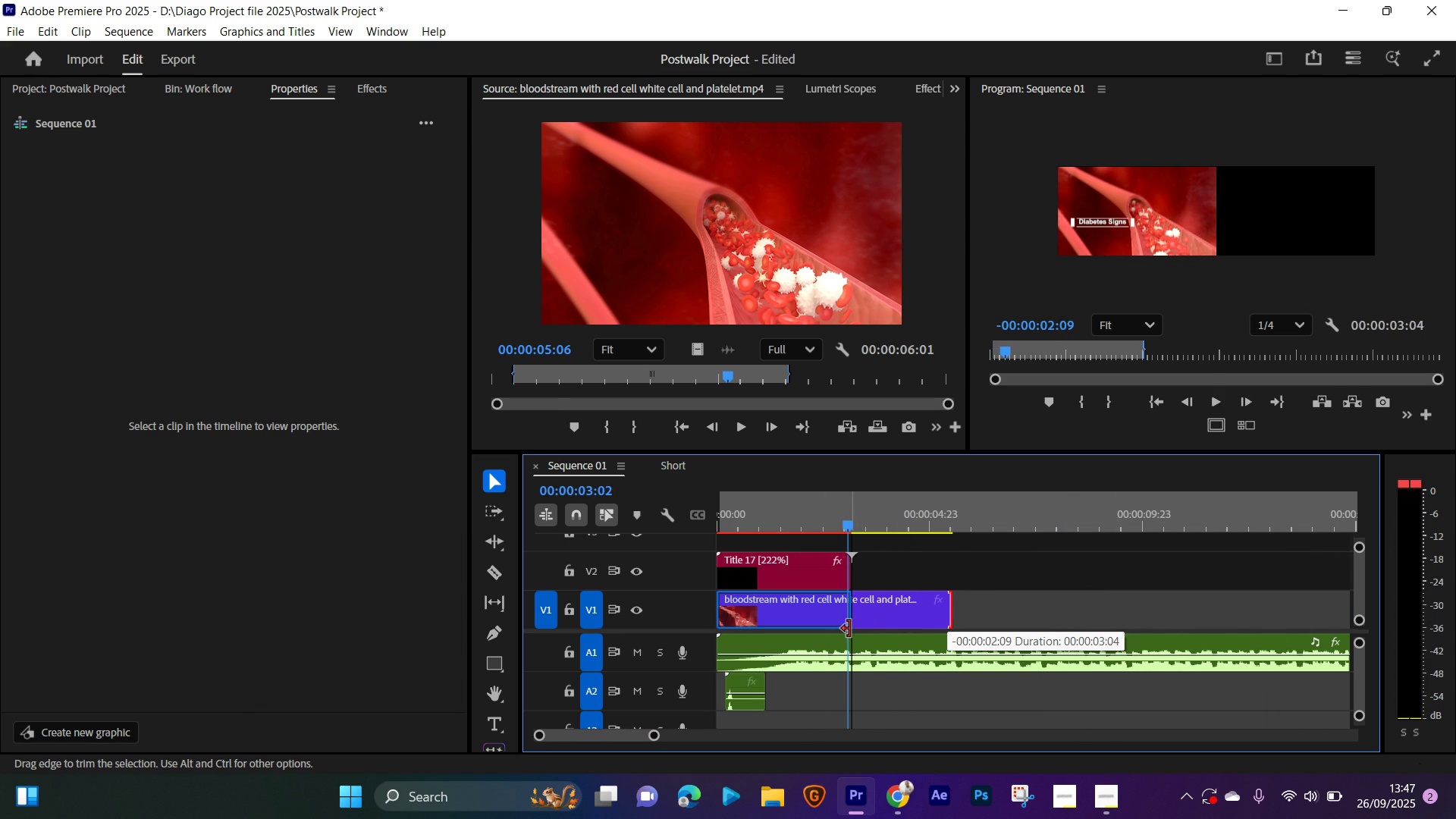 
left_click([895, 599])
 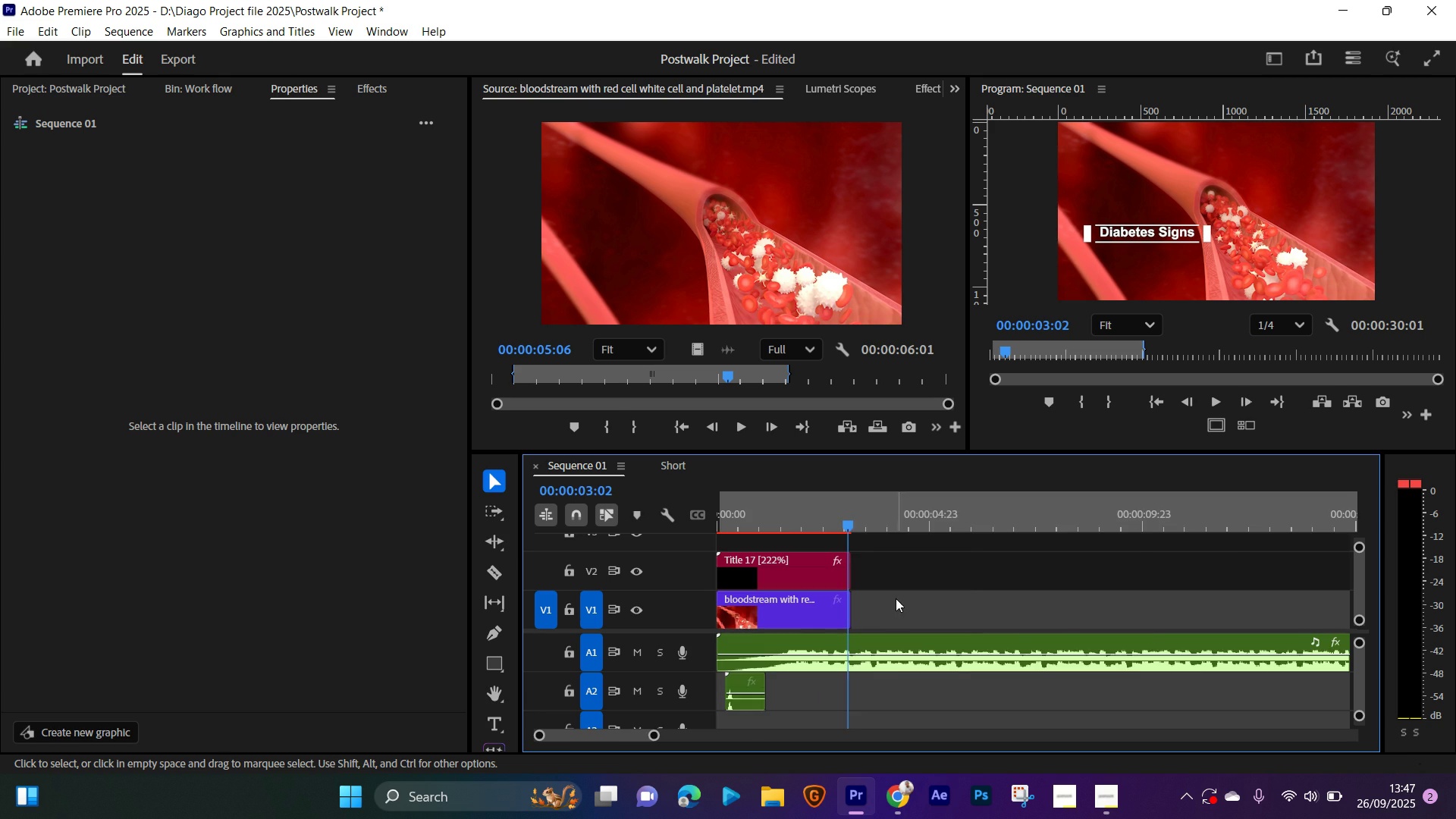 
key(Equal)
 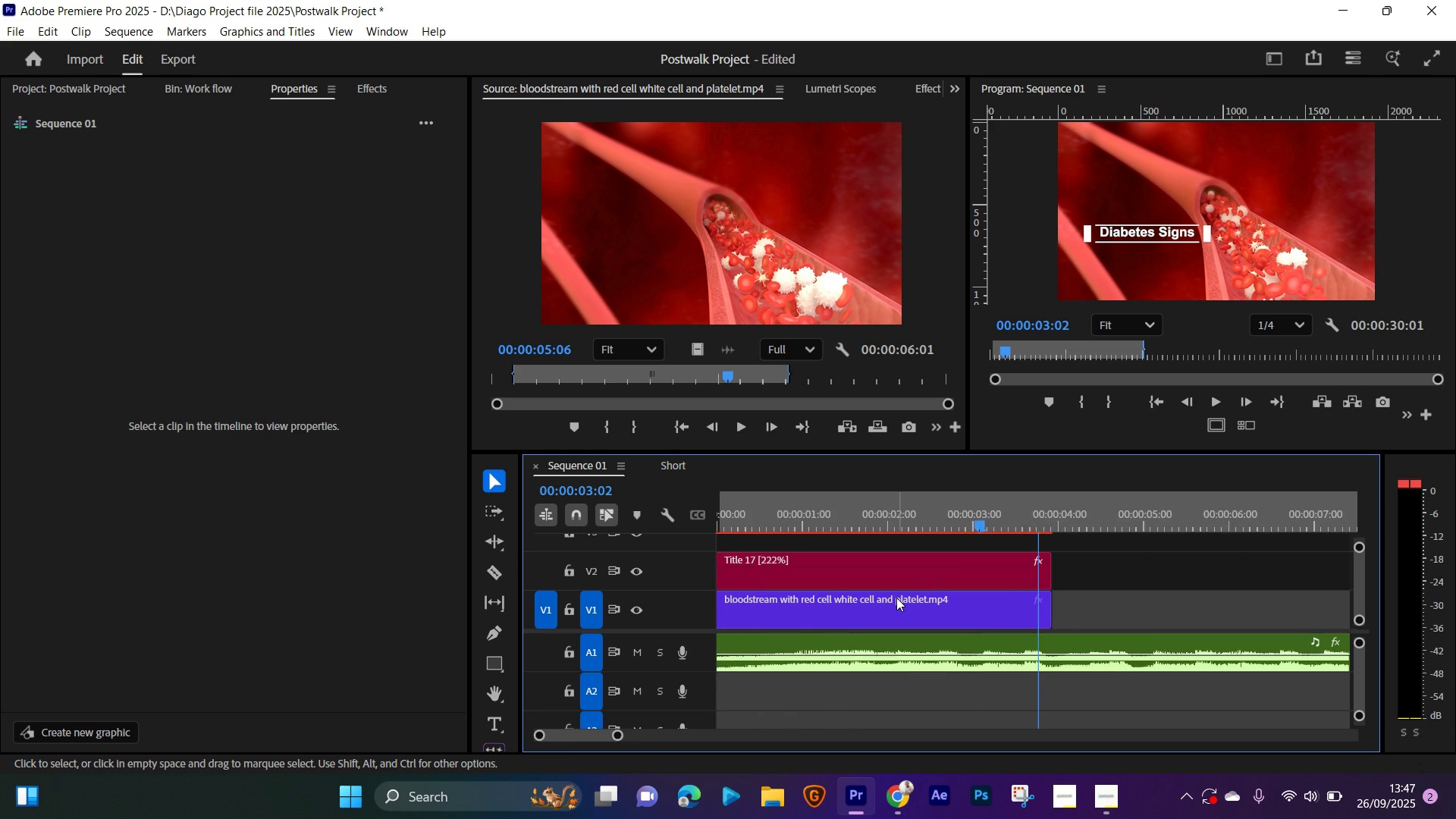 
key(Equal)
 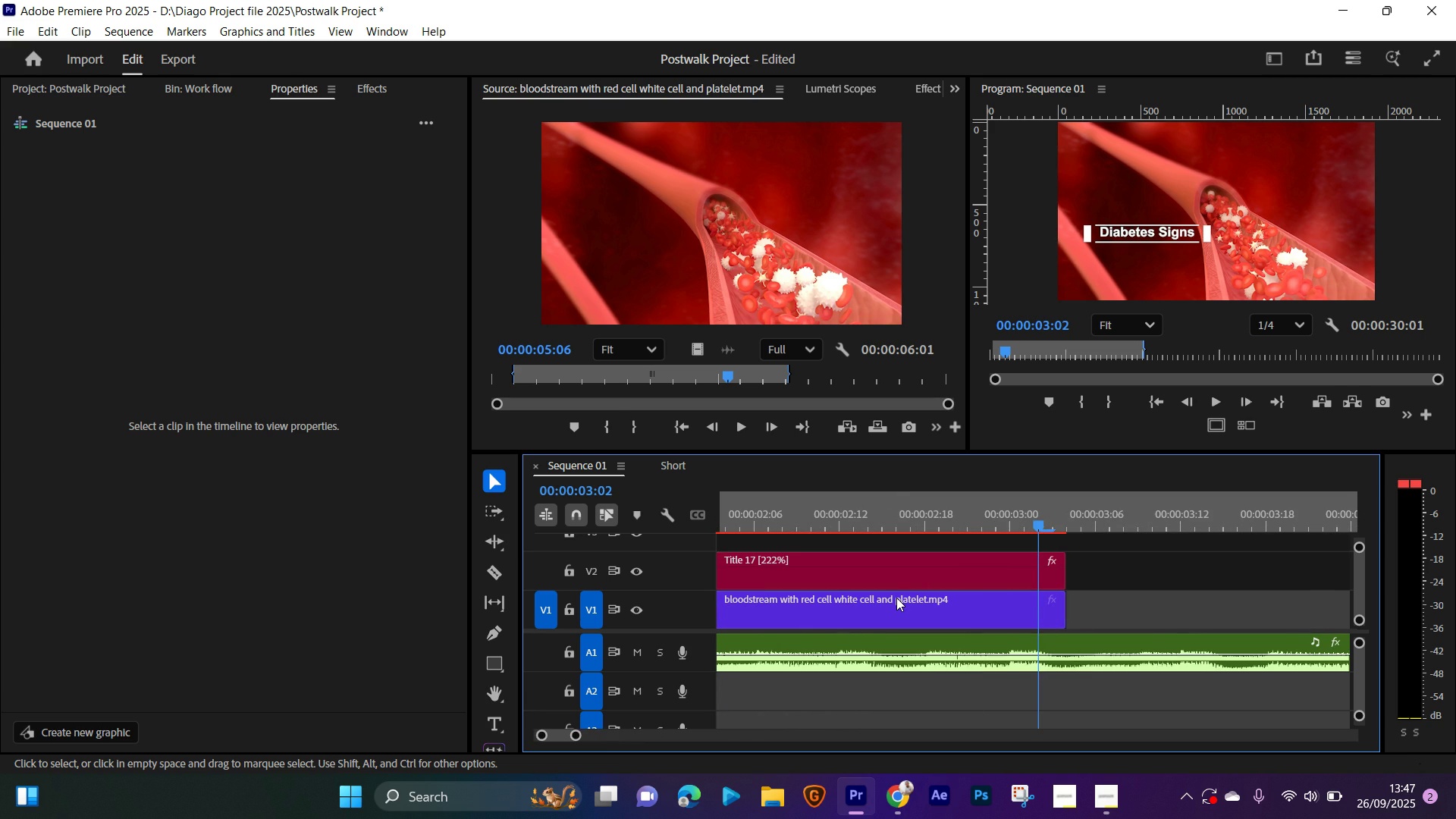 
key(Equal)
 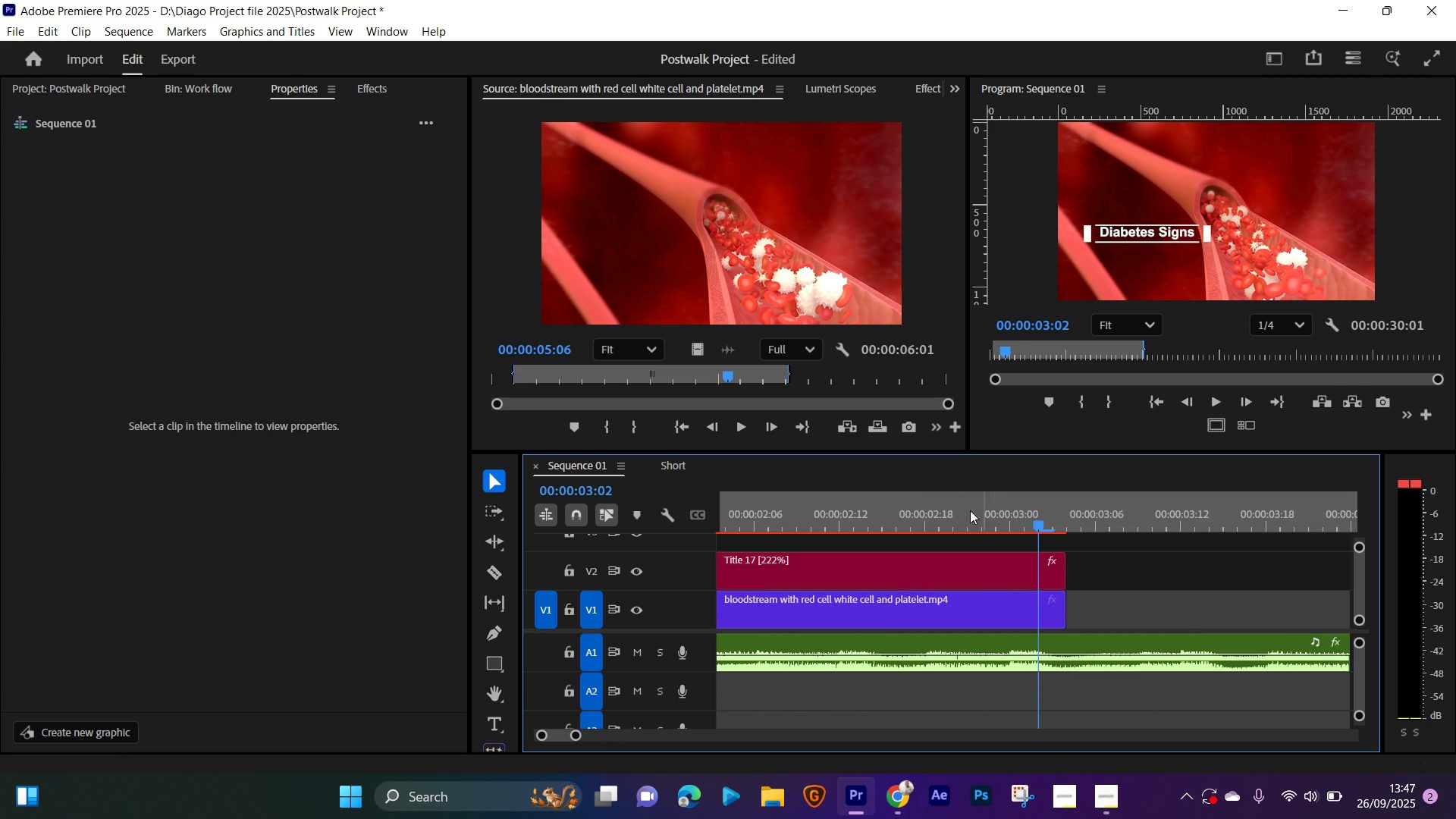 
left_click([953, 504])
 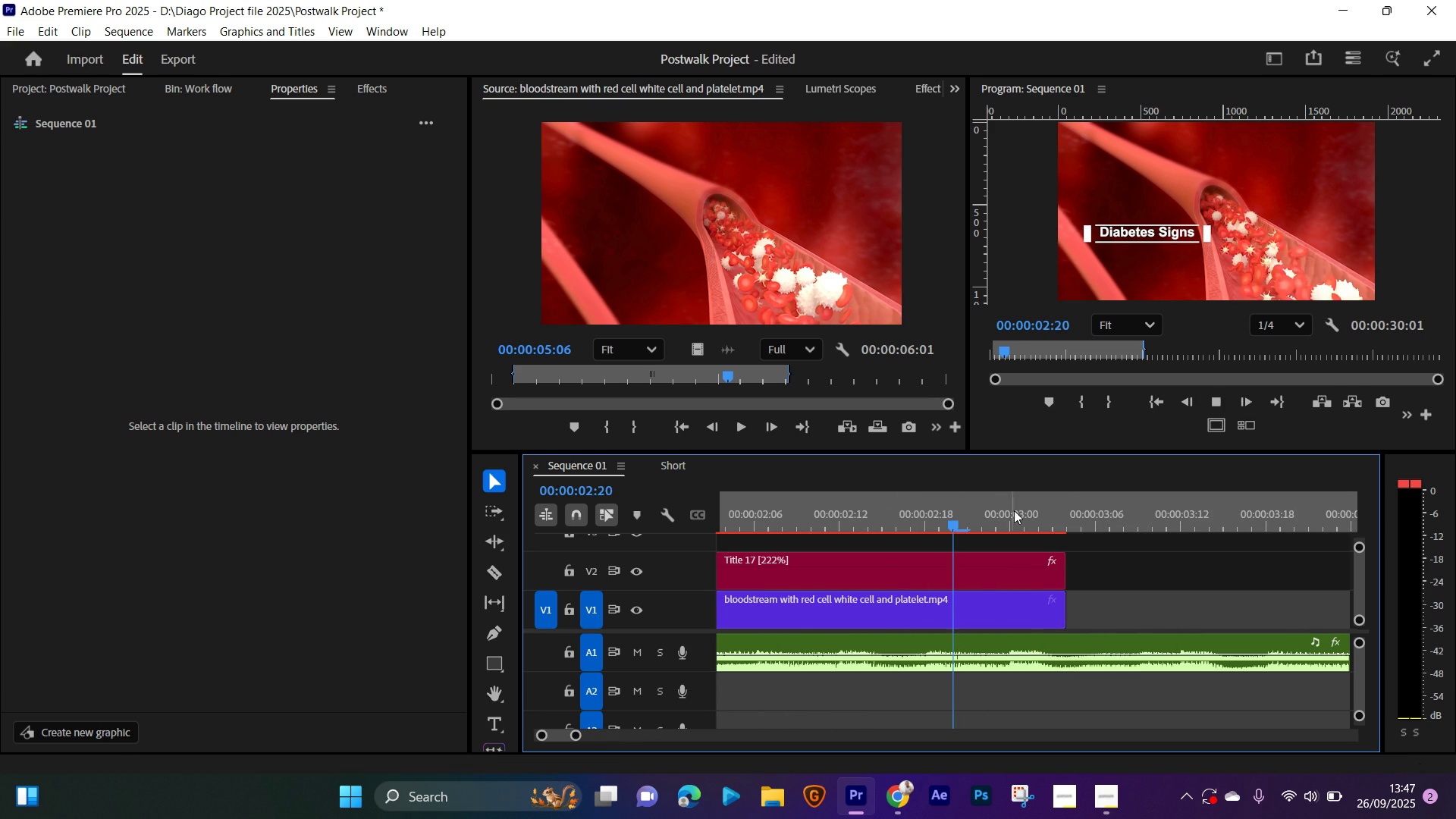 
key(Space)
 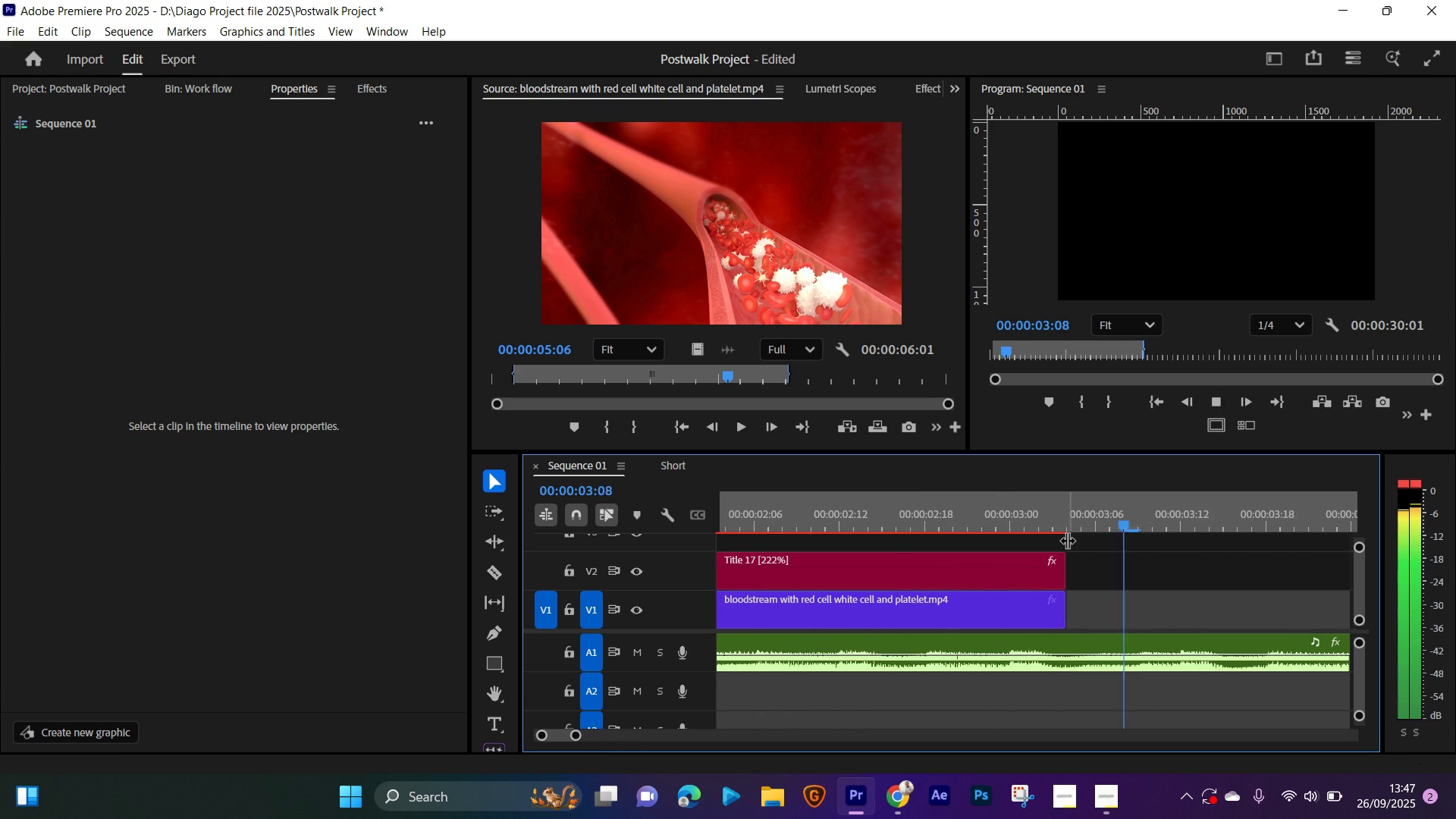 
key(Space)
 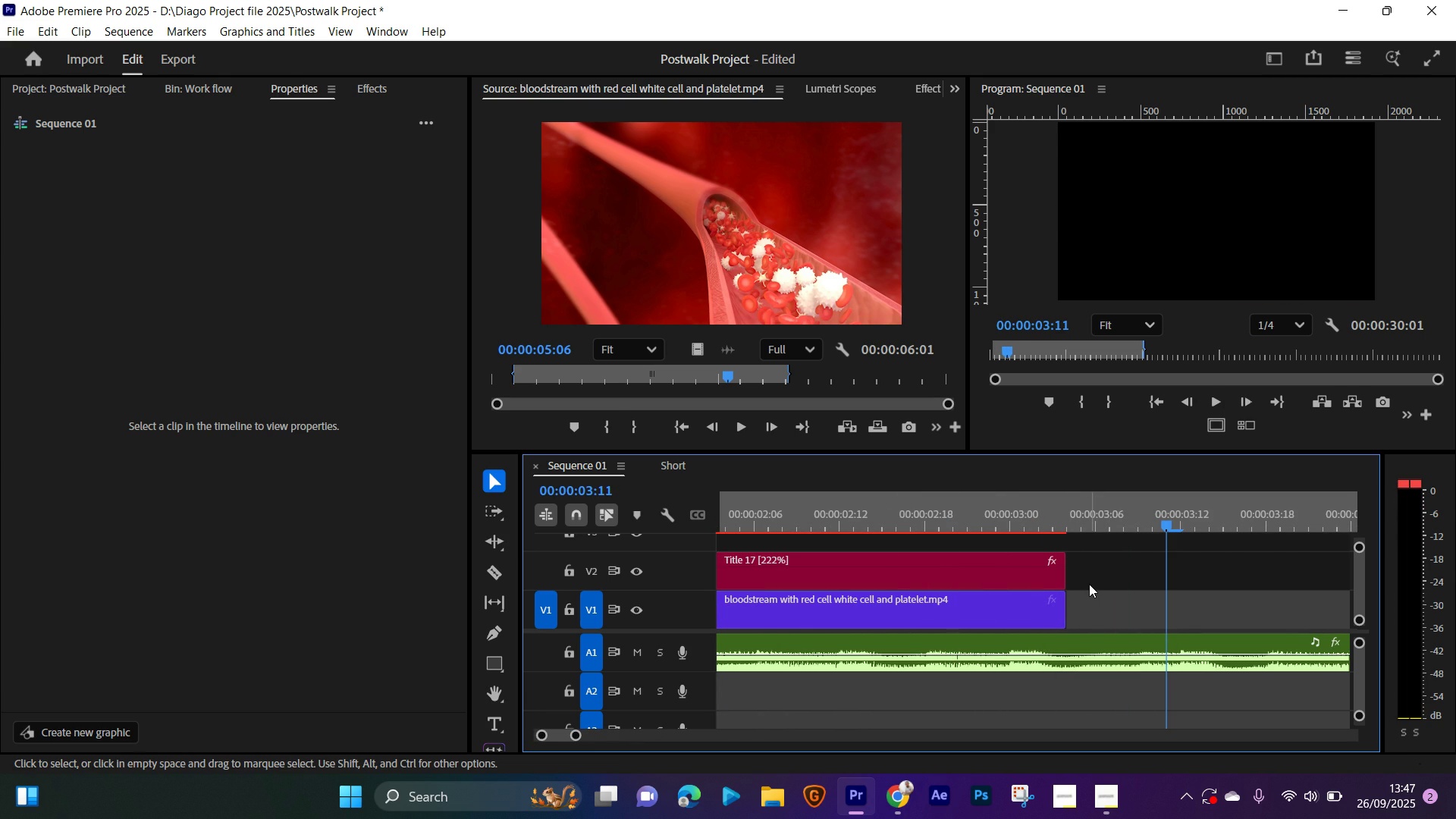 
key(Minus)
 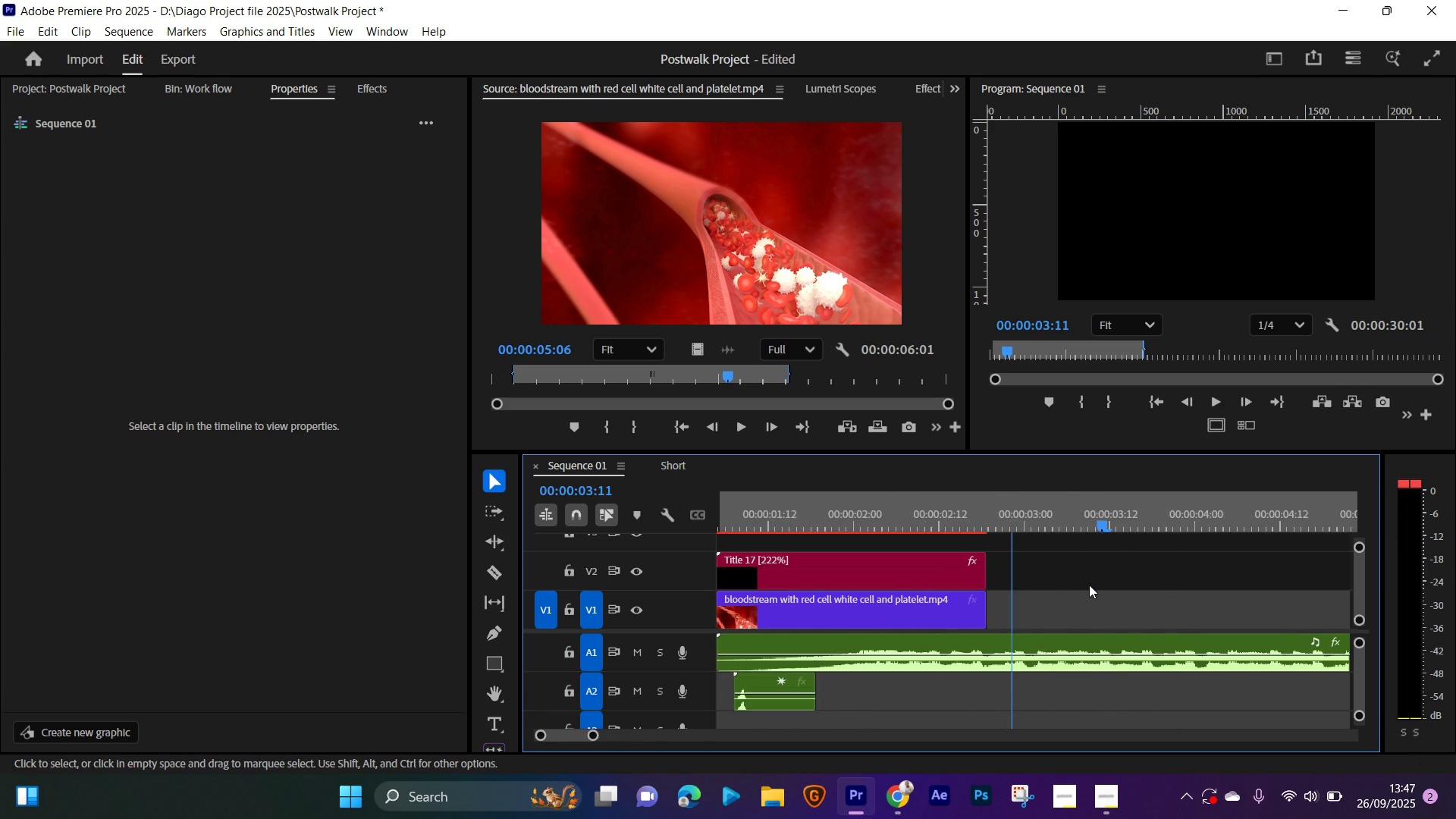 
key(Minus)
 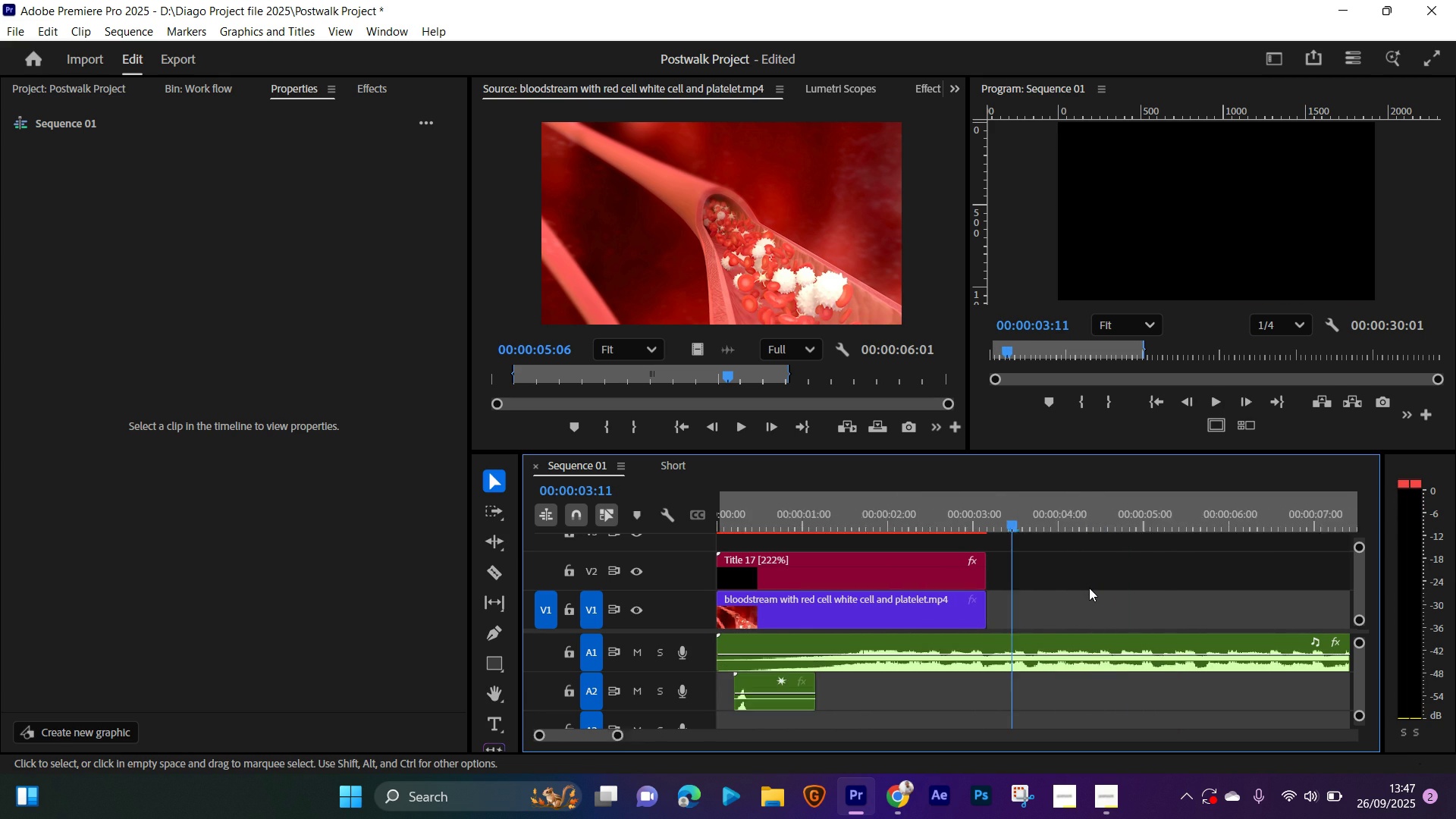 
key(Minus)
 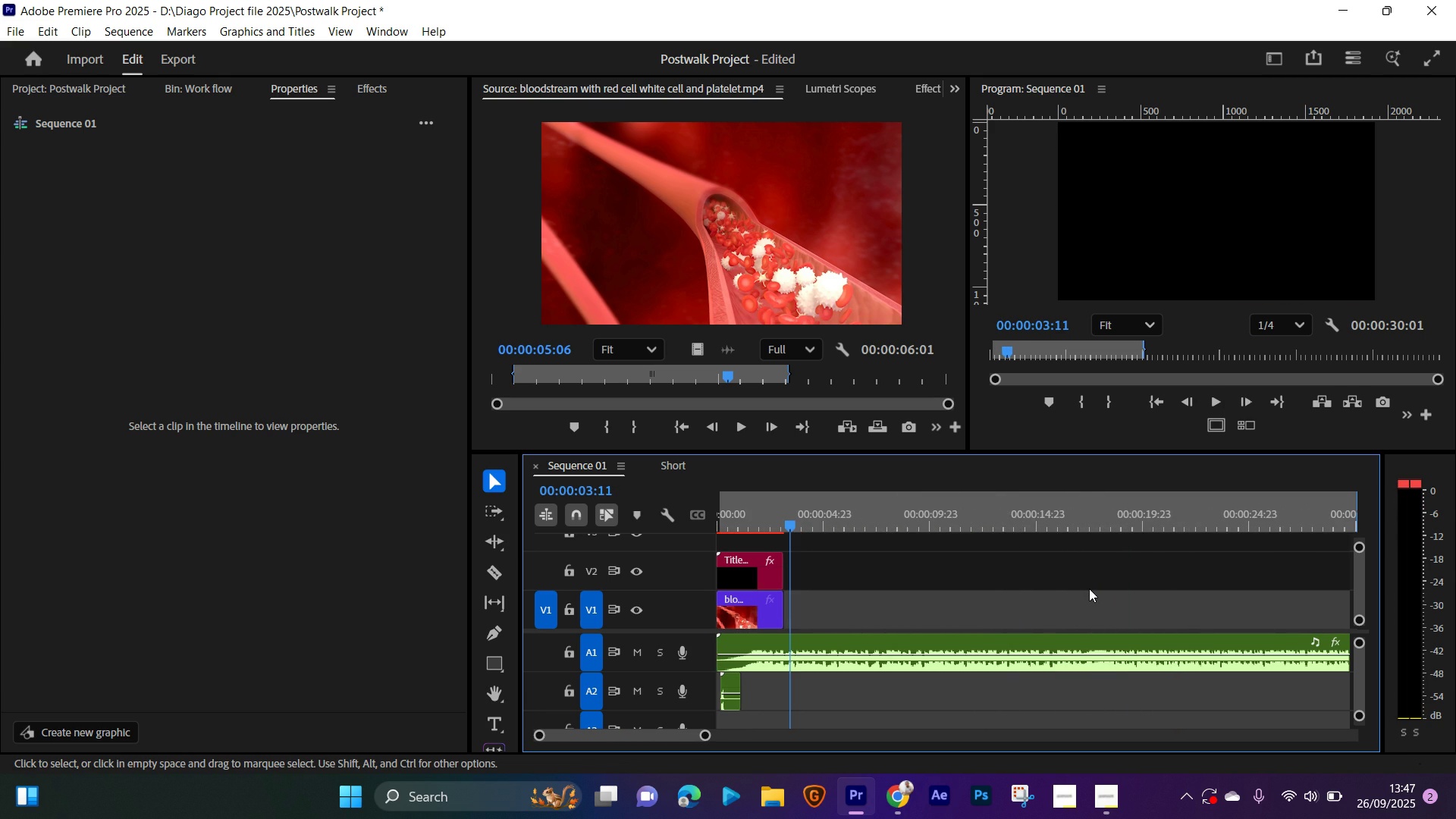 
key(Minus)
 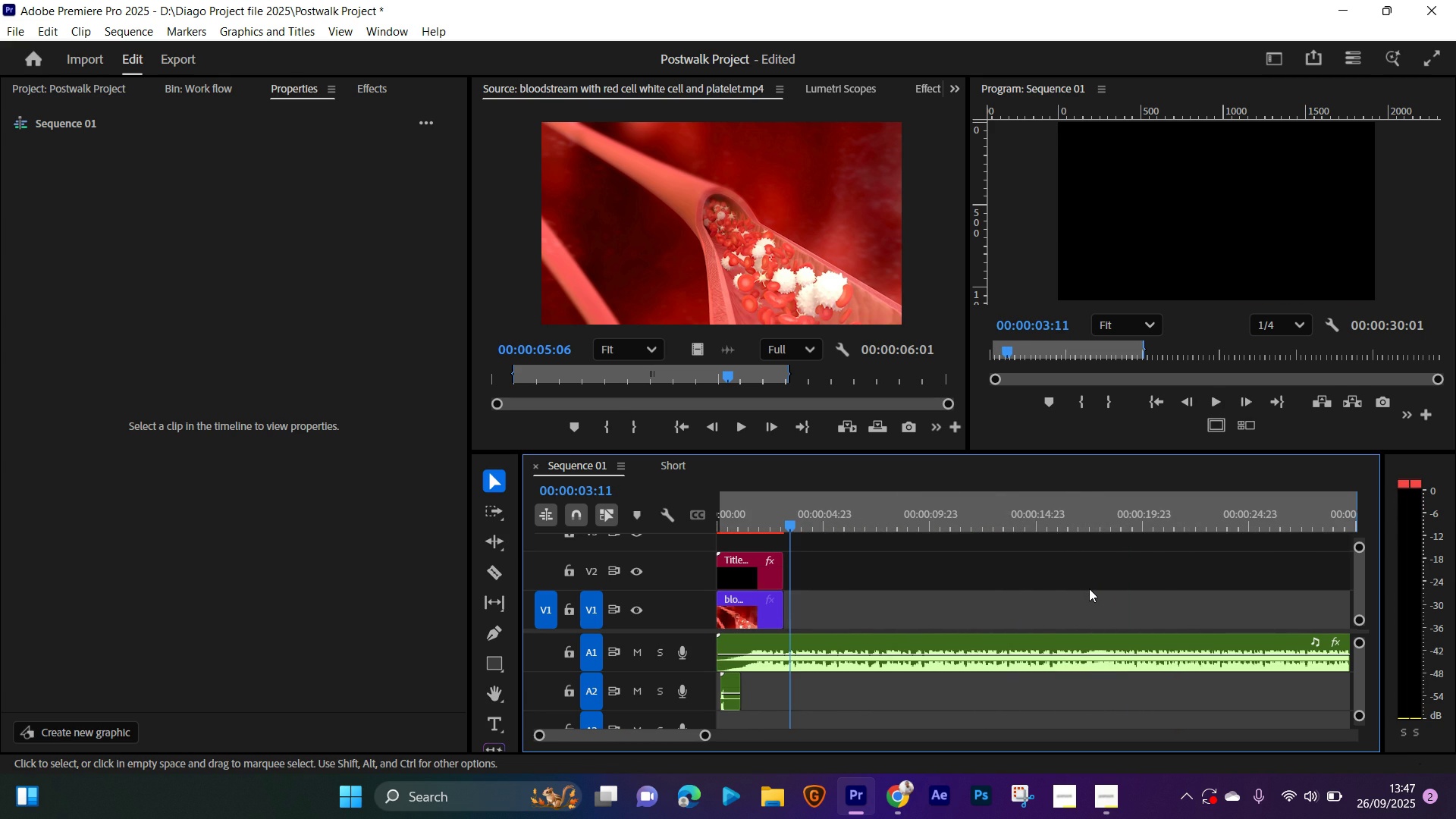 
key(Space)
 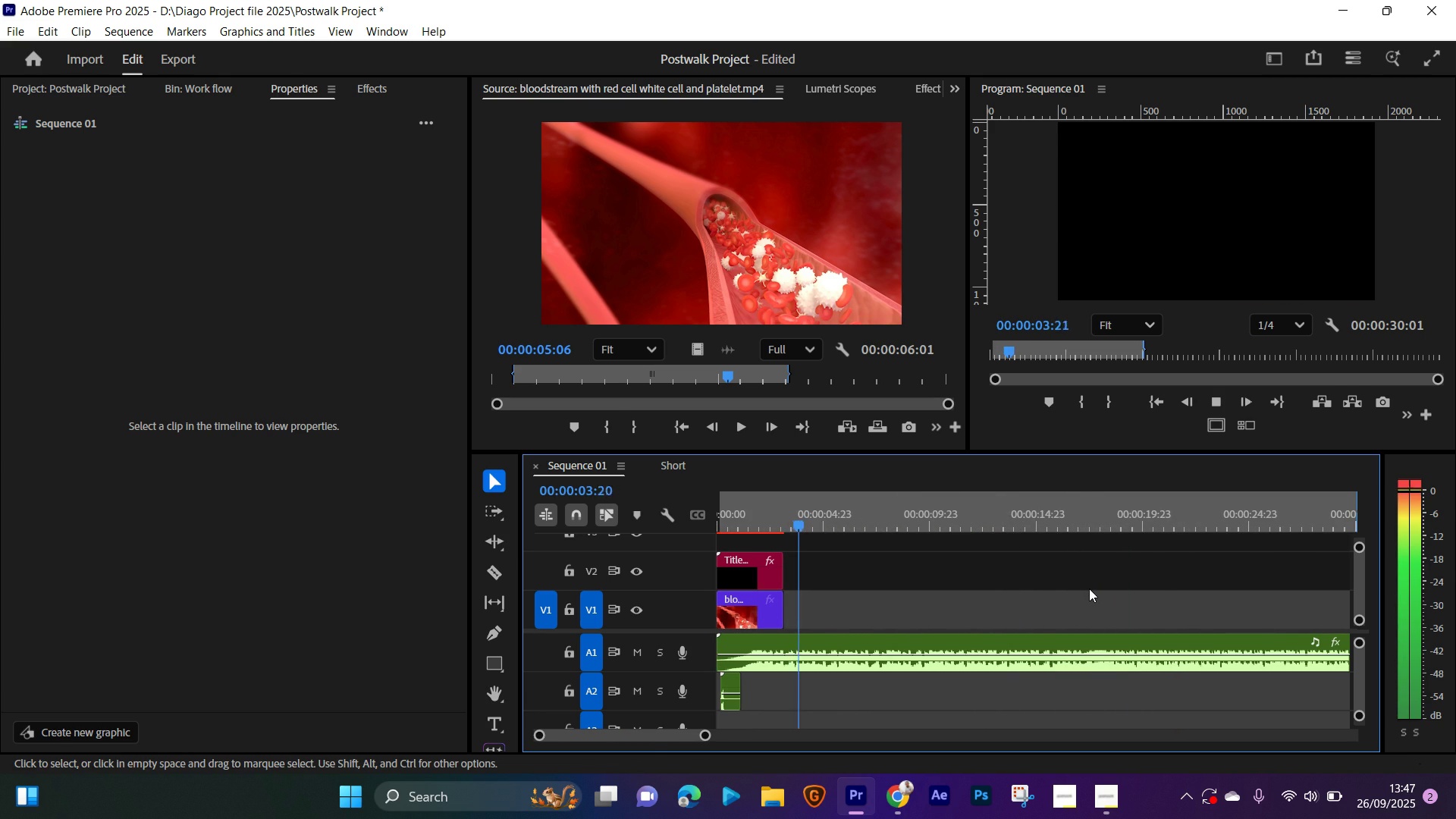 
left_click([1089, 588])
 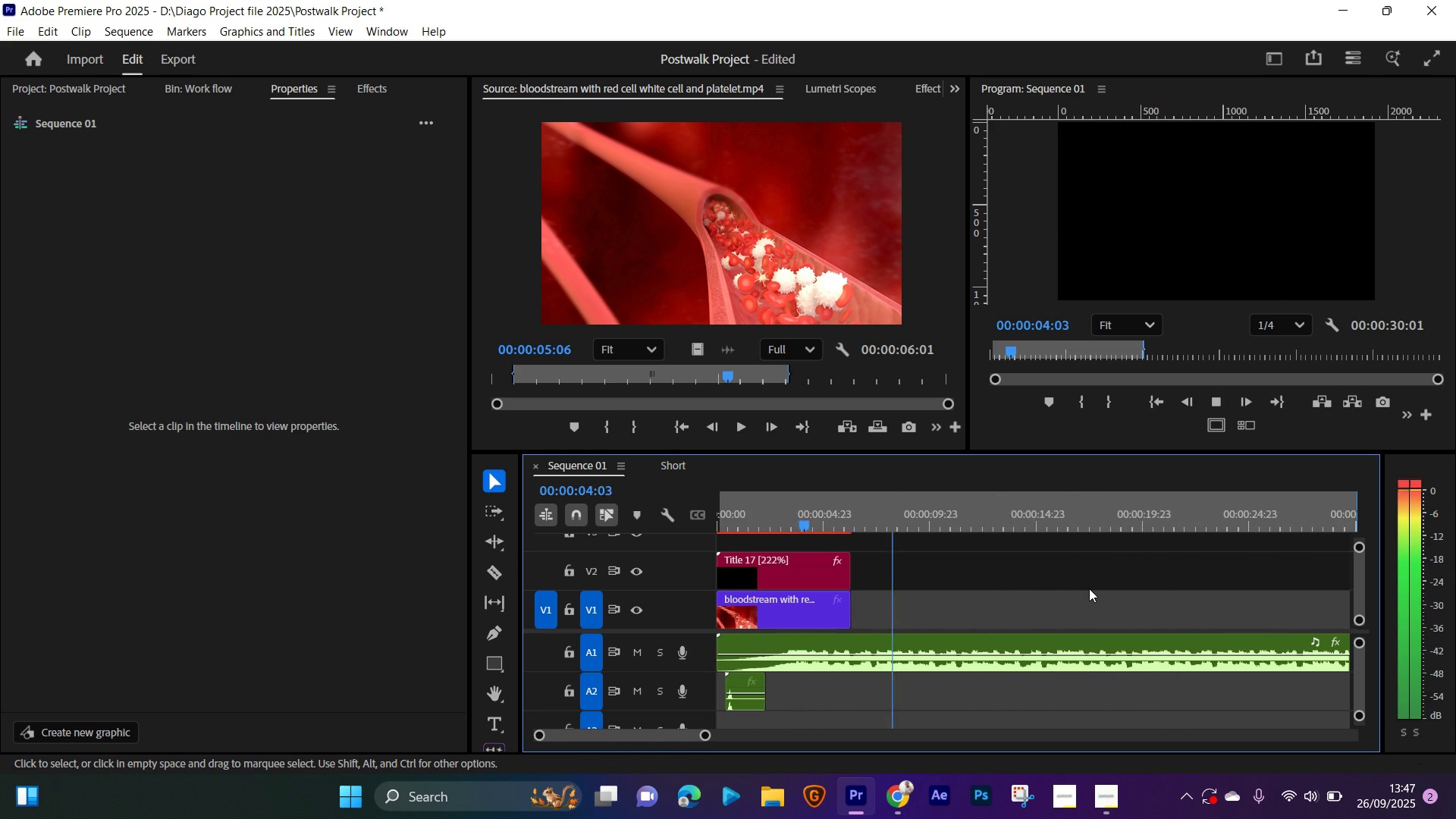 
key(Equal)
 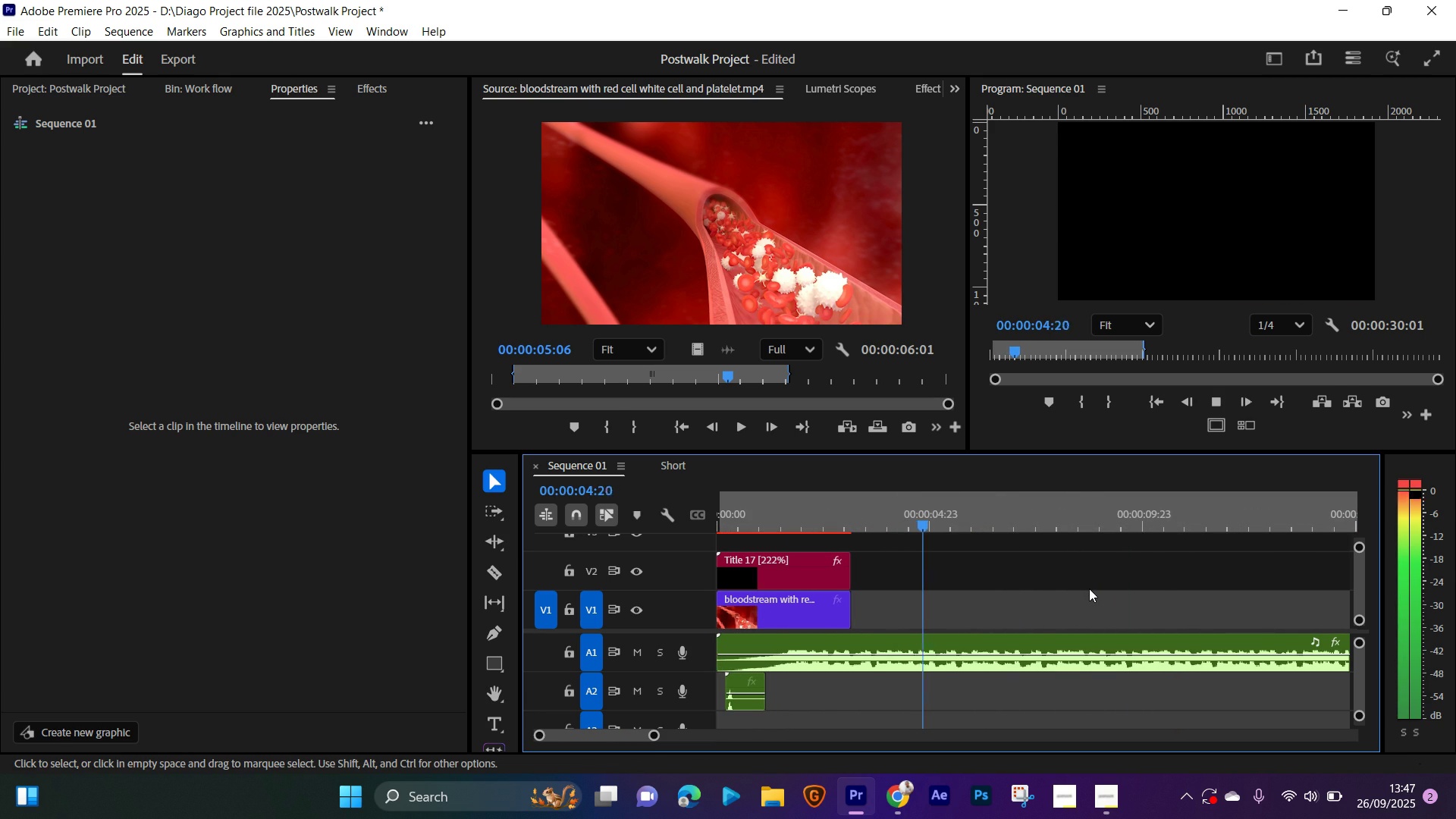 
key(Space)
 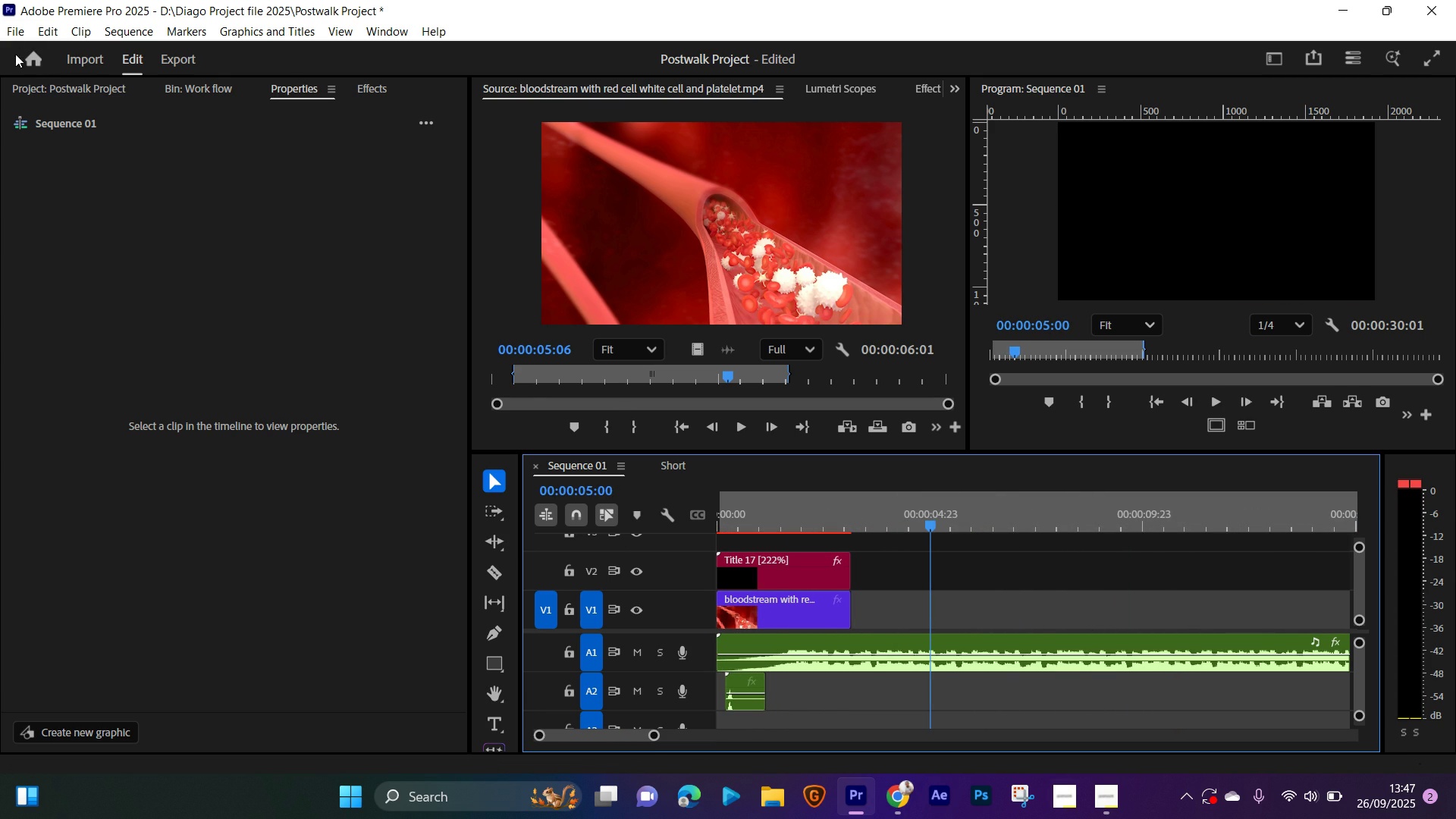 
left_click([13, 39])
 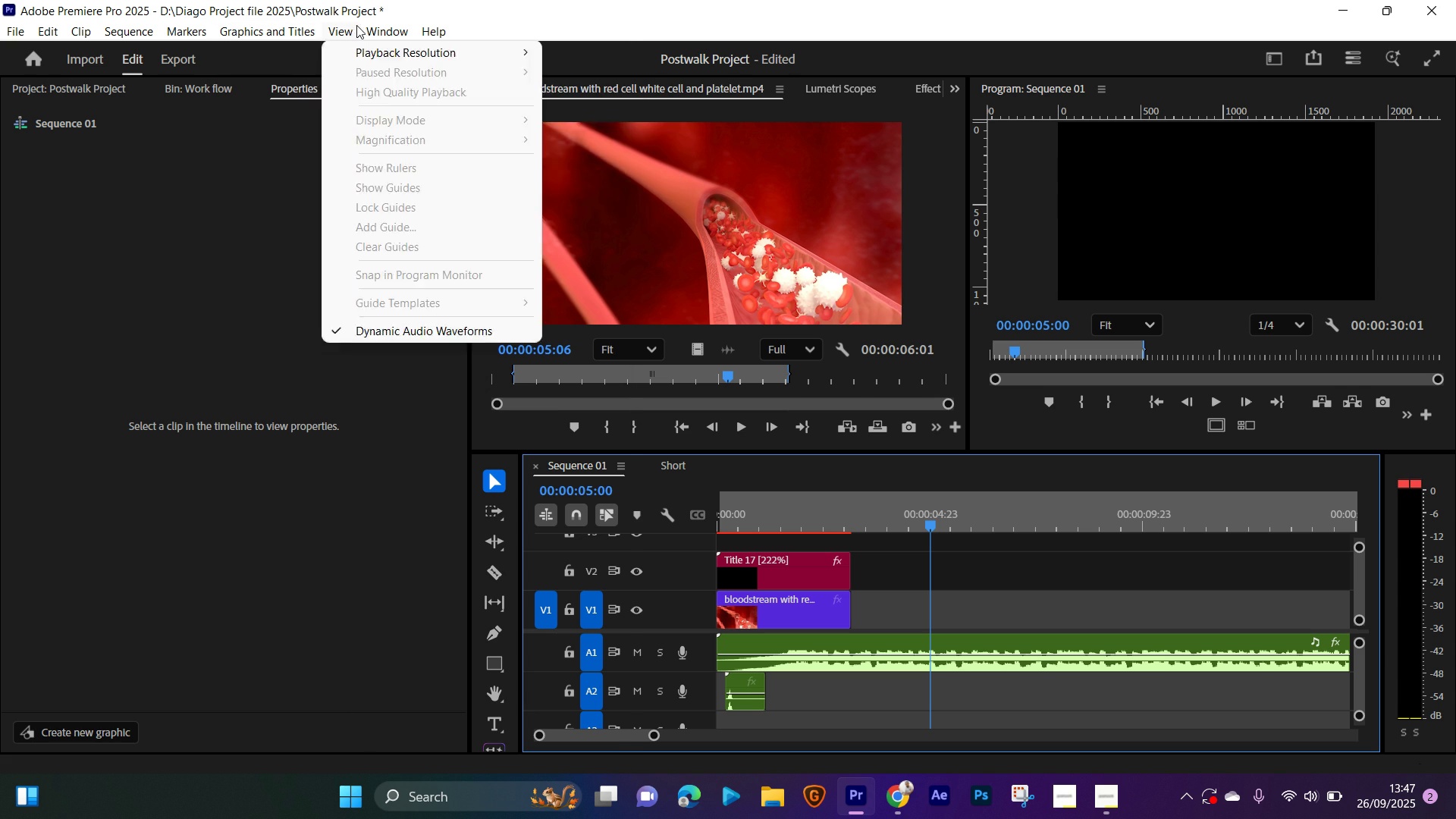 
wait(6.62)
 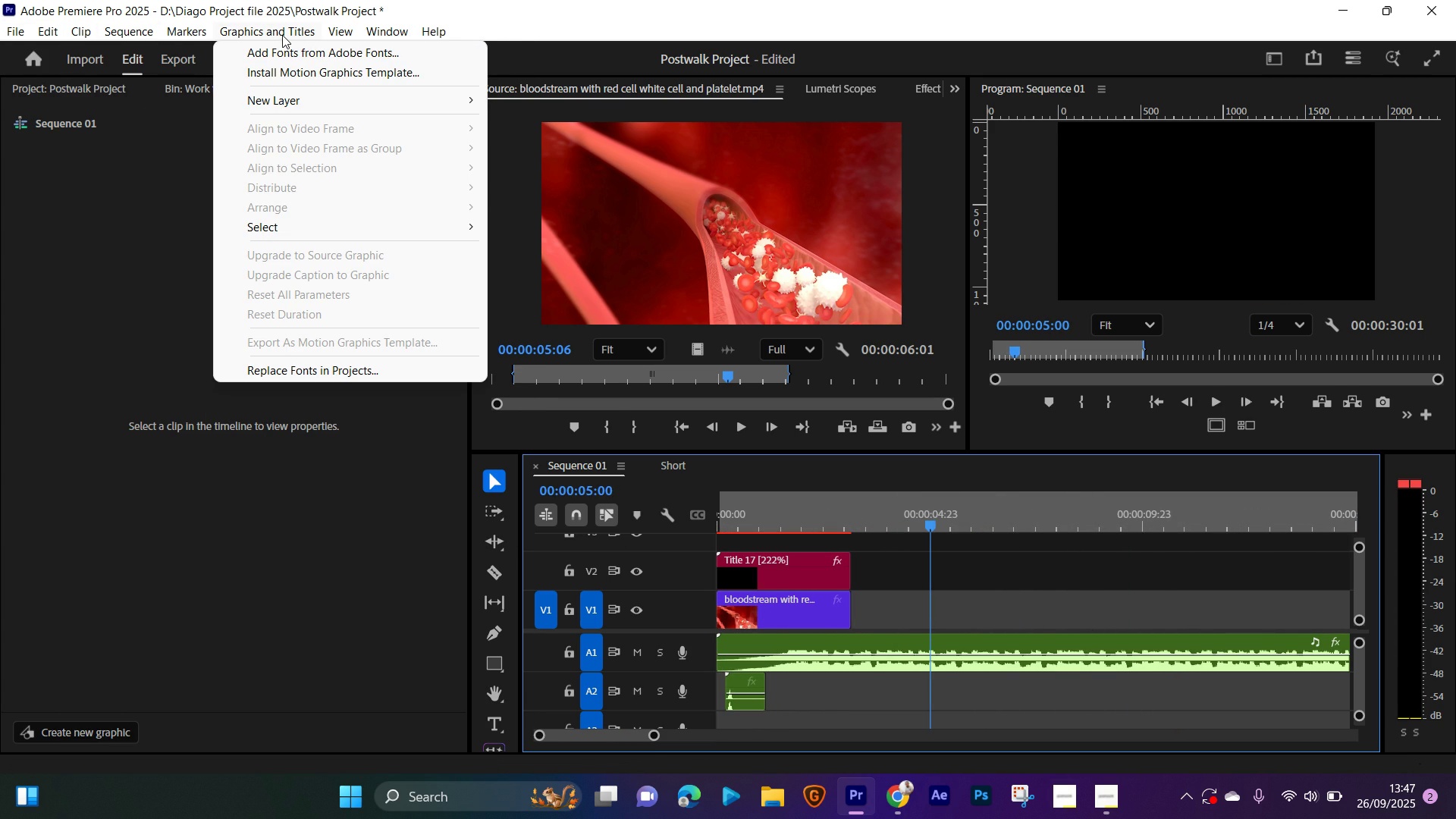 
left_click([510, 360])
 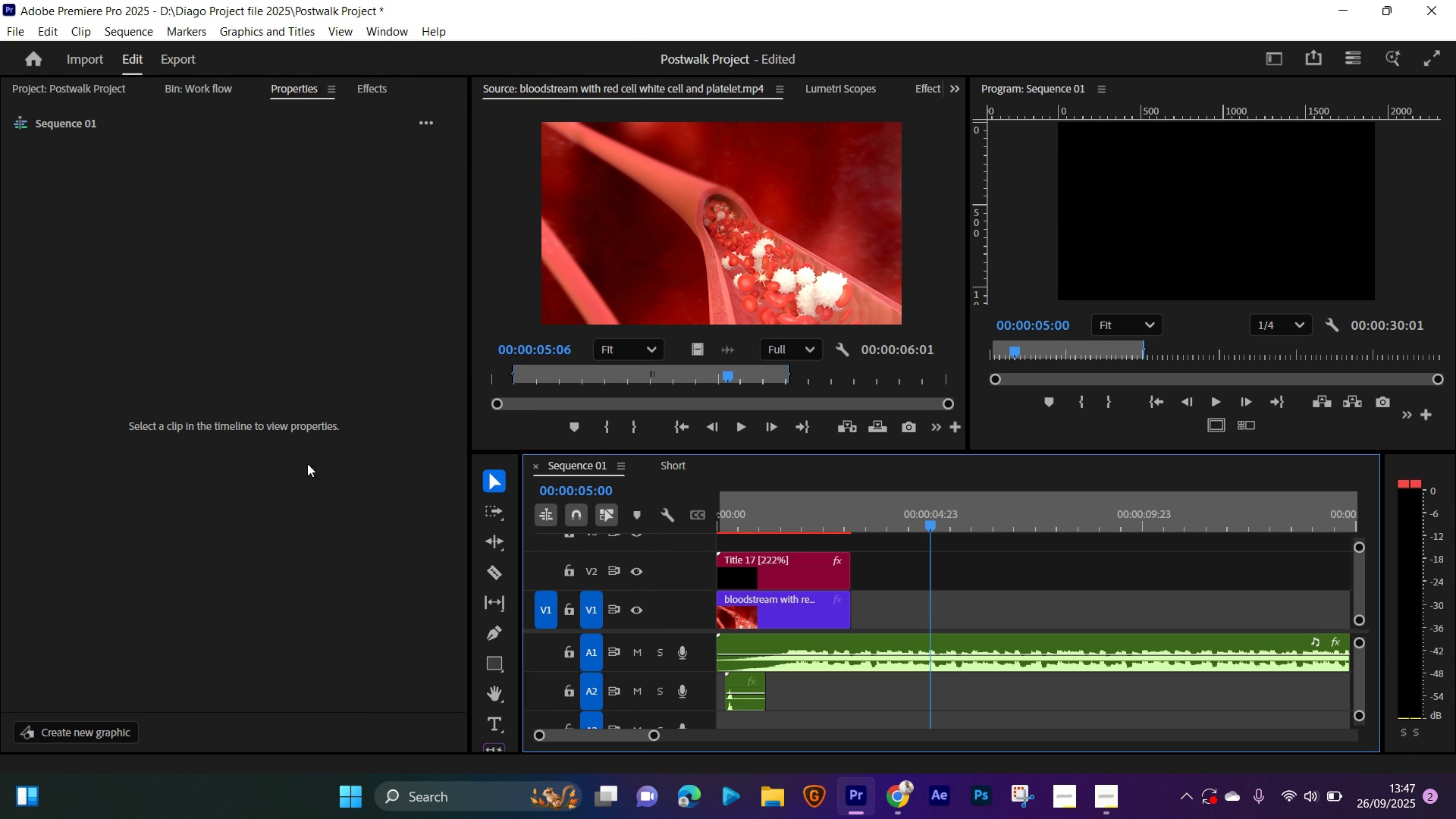 
wait(9.37)
 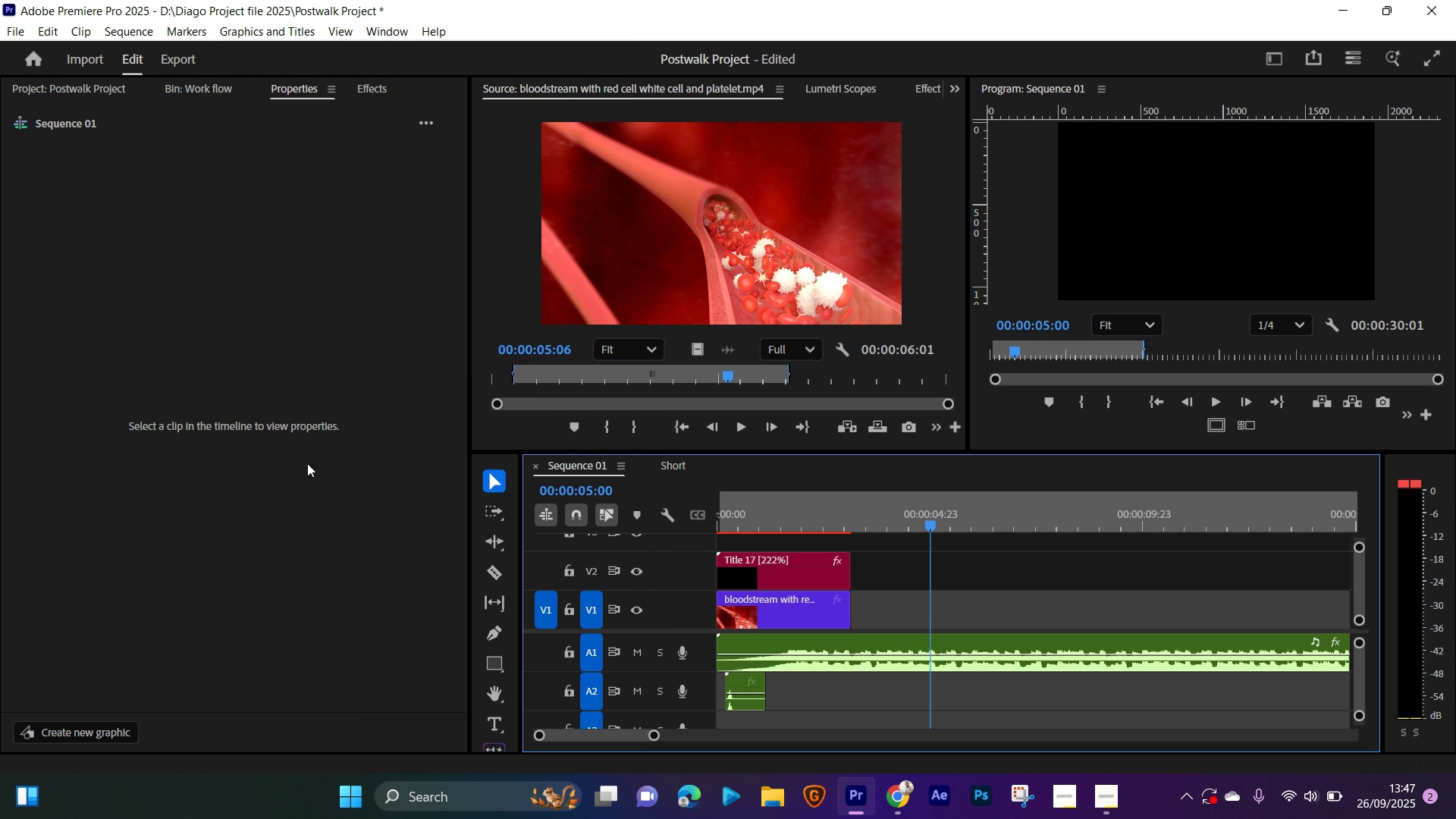 
left_click([23, 195])
 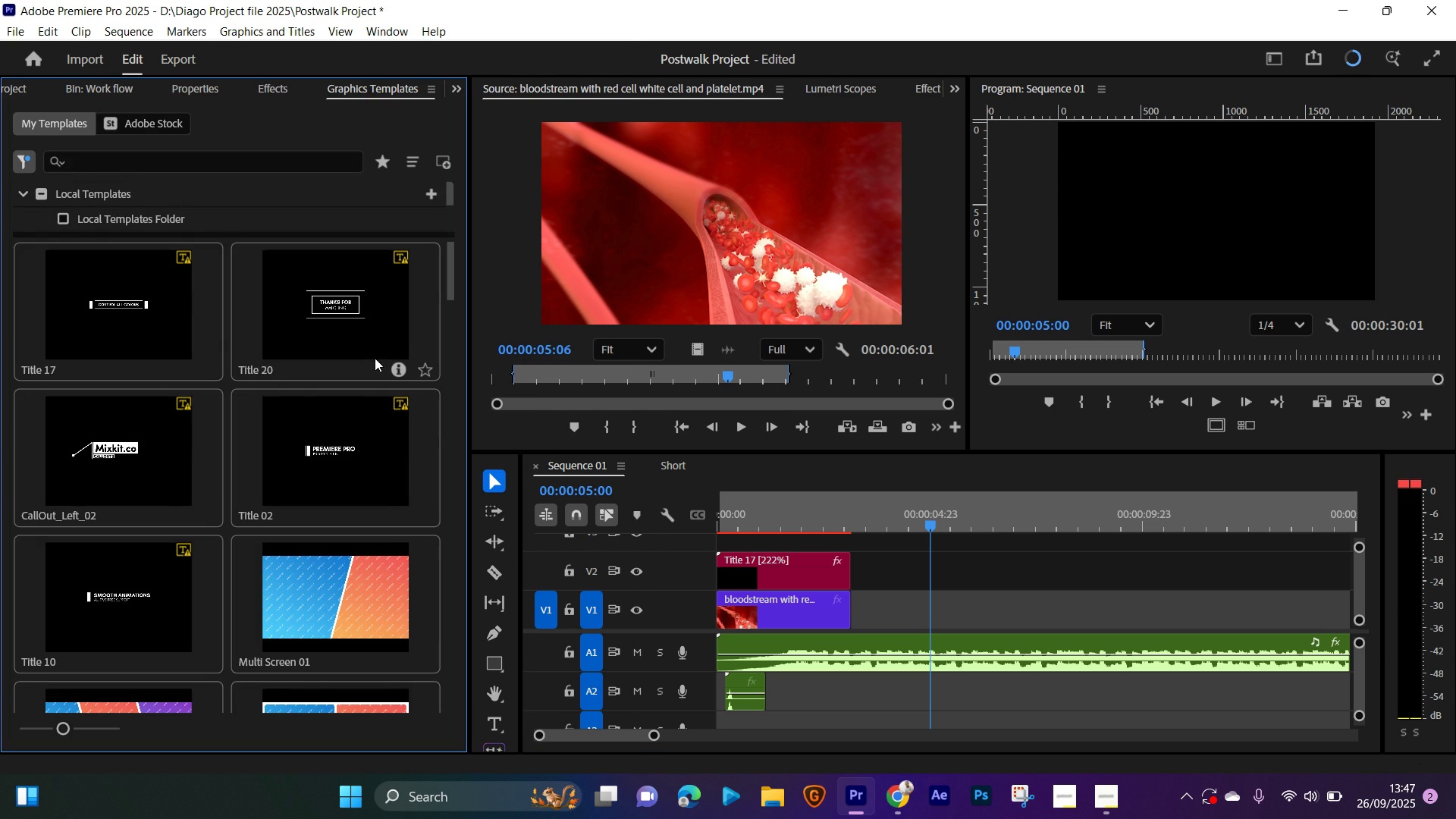 
left_click([366, 340])
 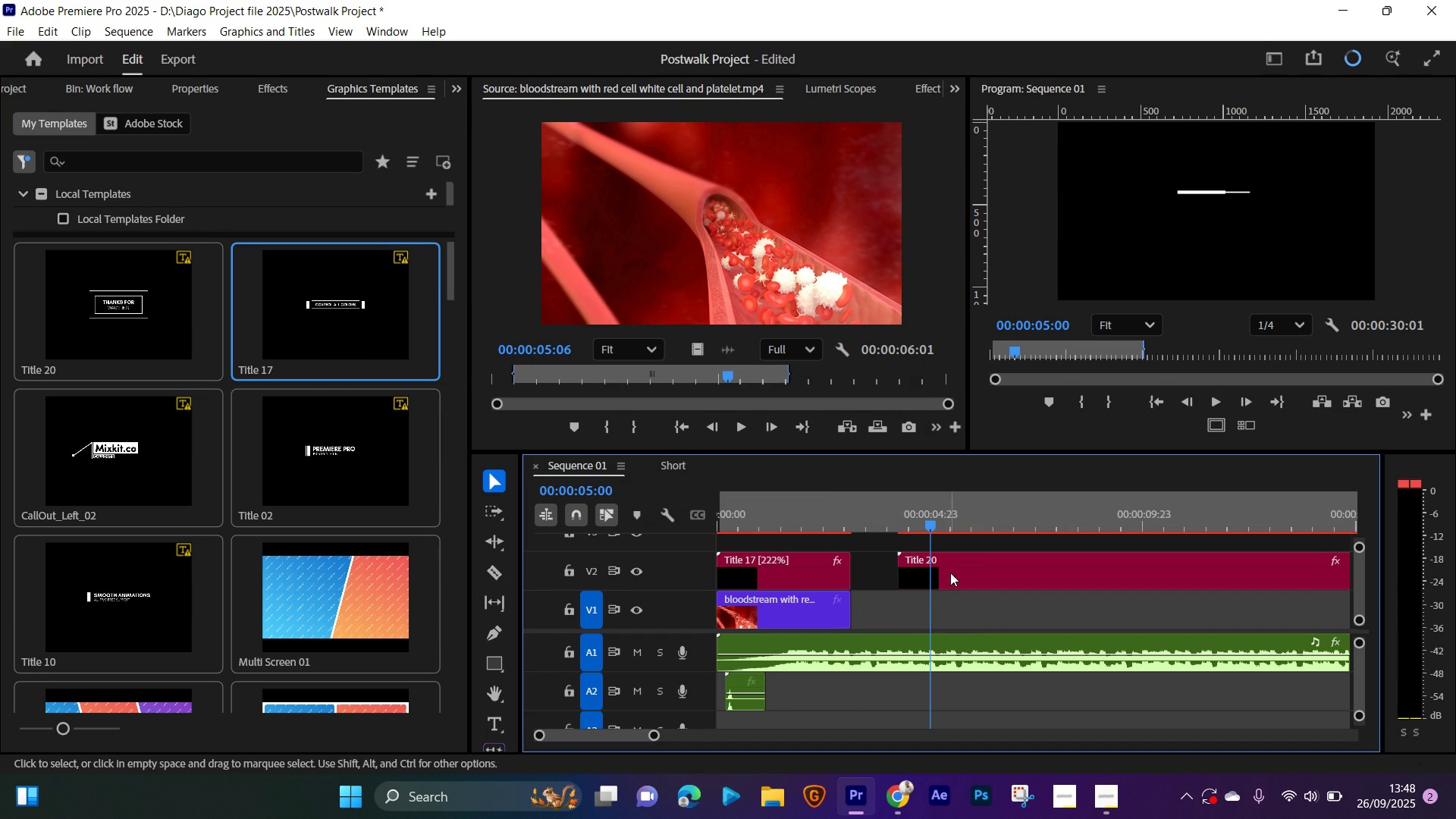 
left_click([816, 566])
 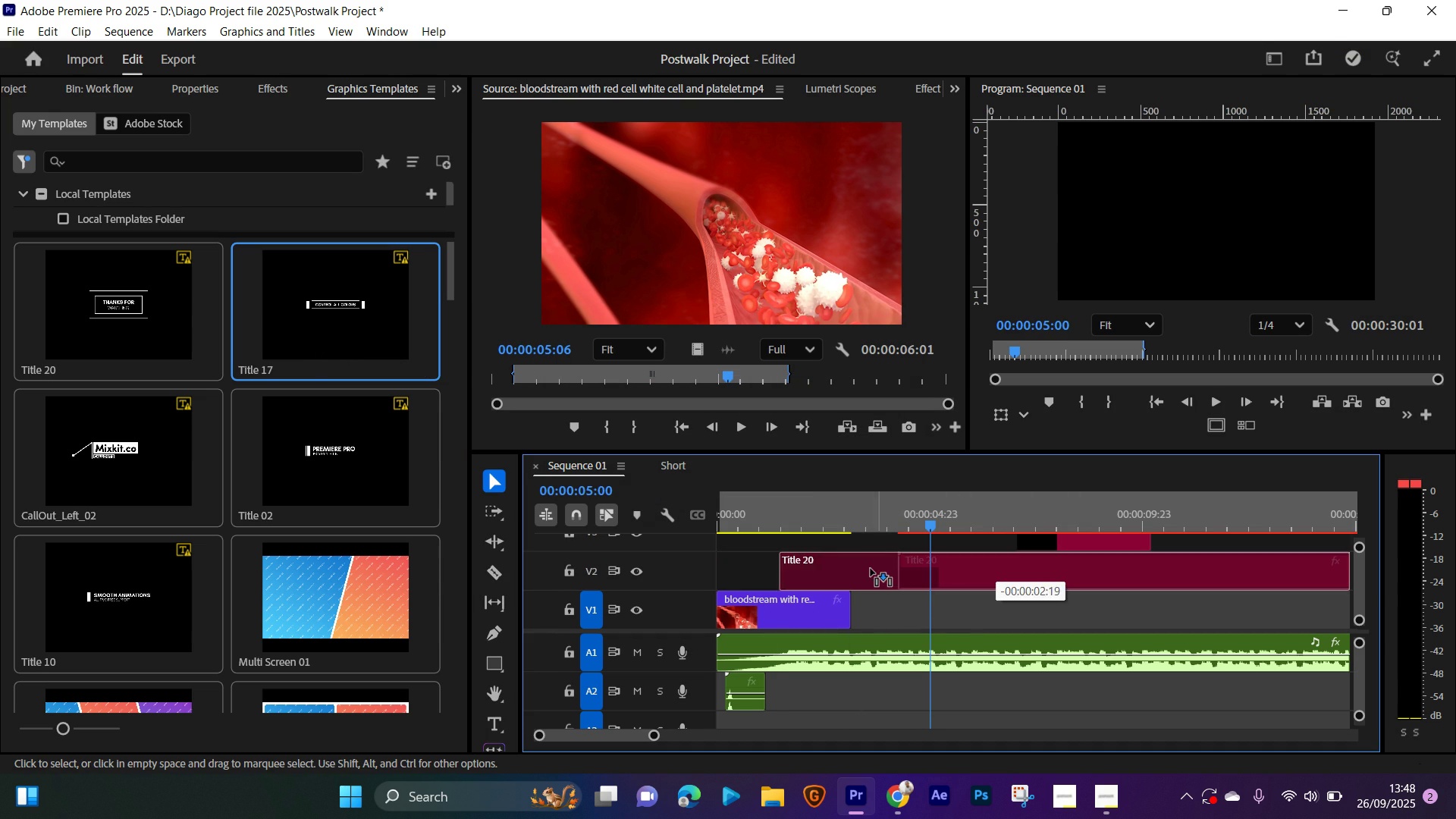 
wait(8.02)
 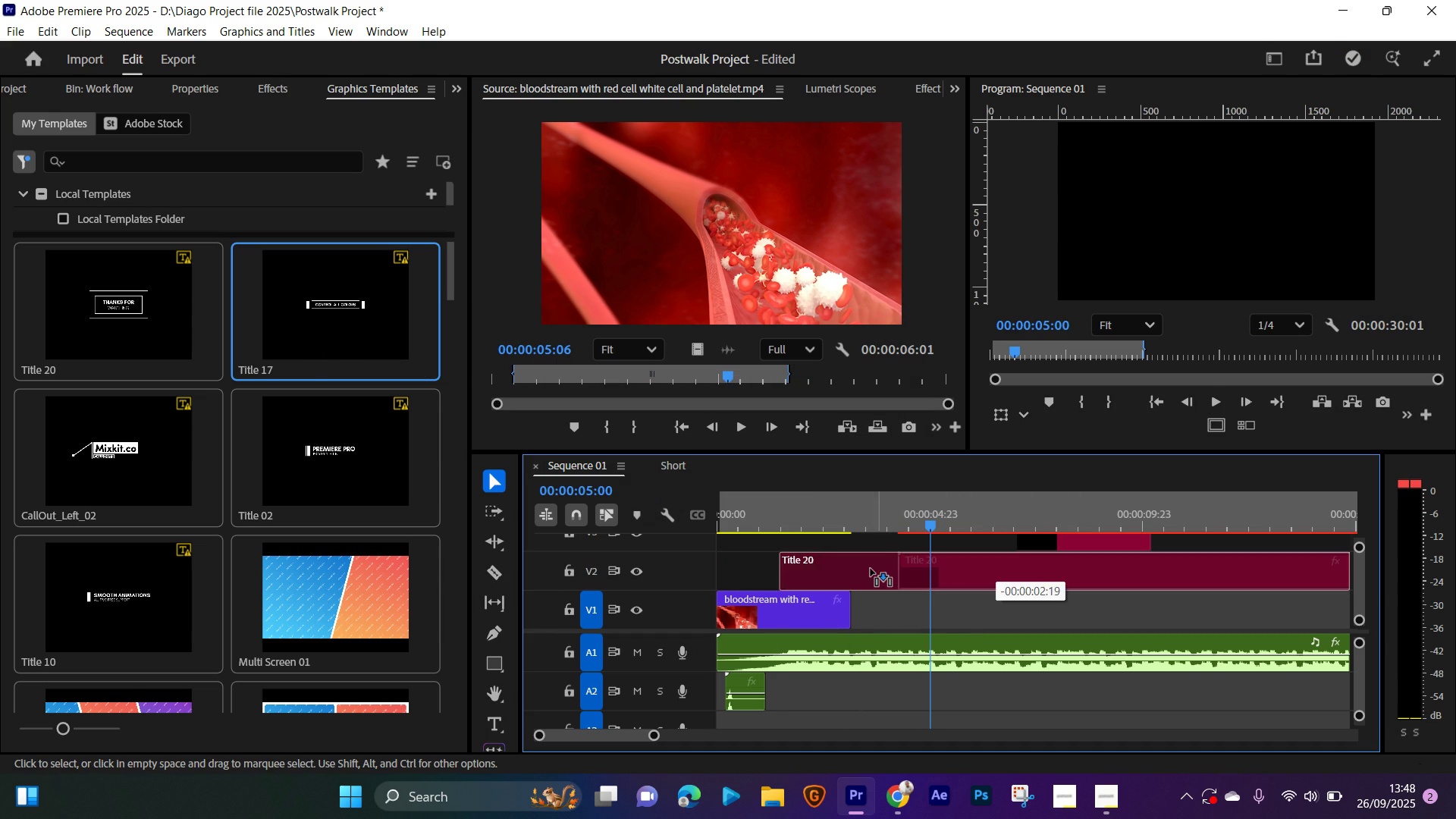 
mouse_move([703, 739])